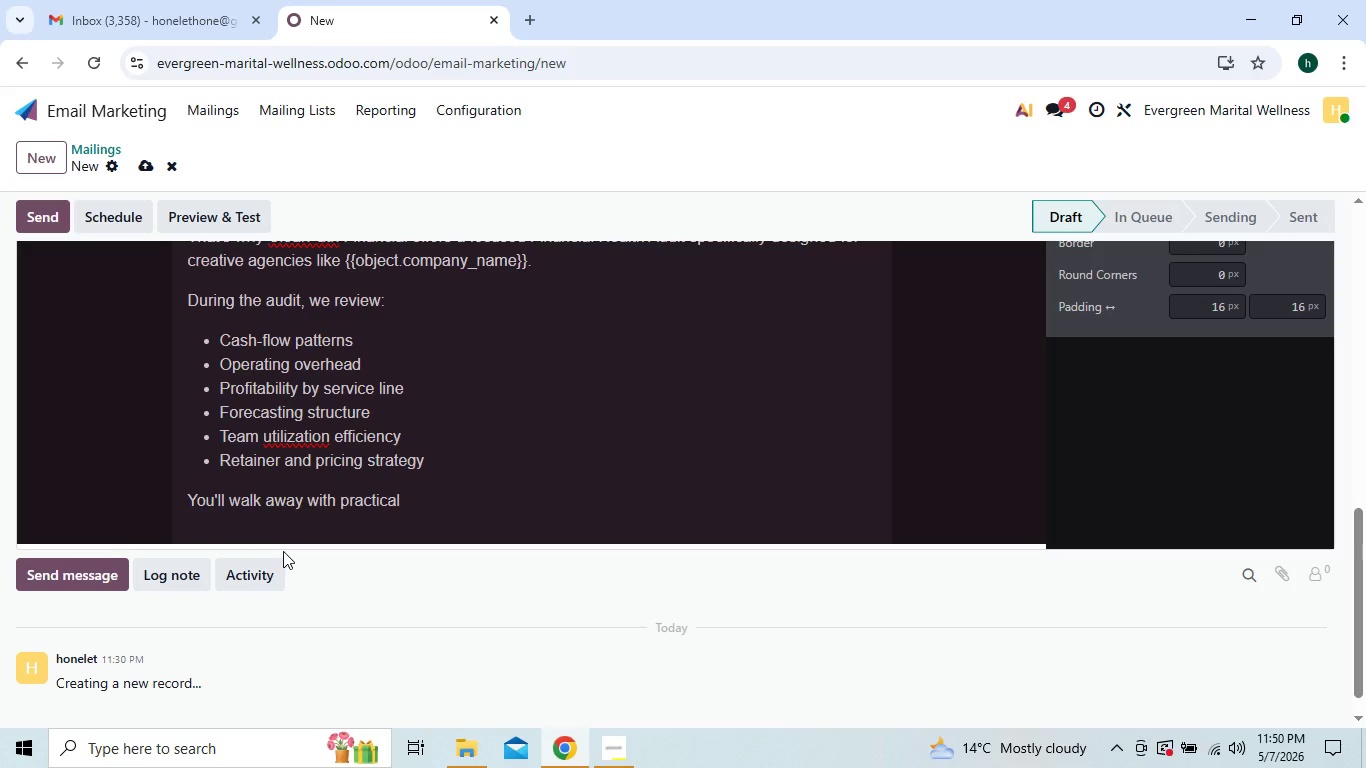 
key(Shift+Enter)
 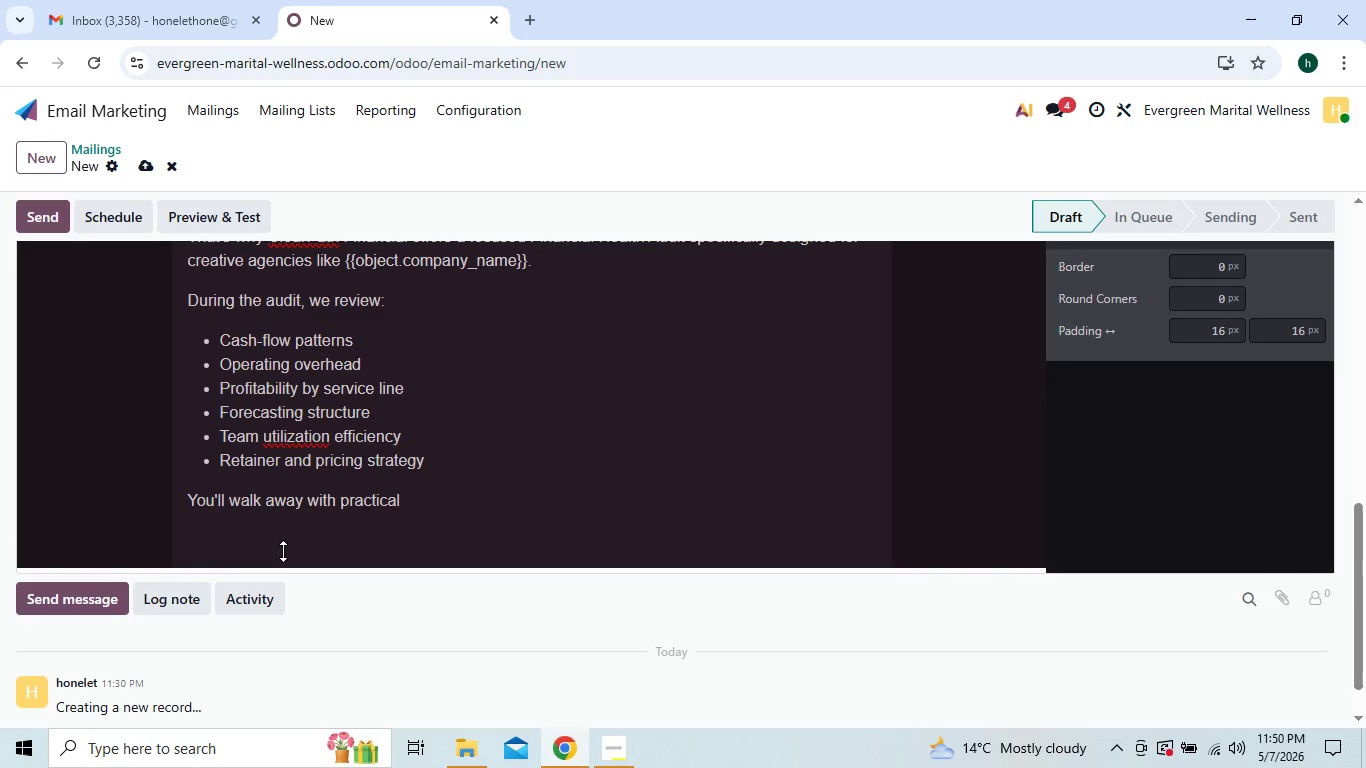 
type(recommendations to im)
 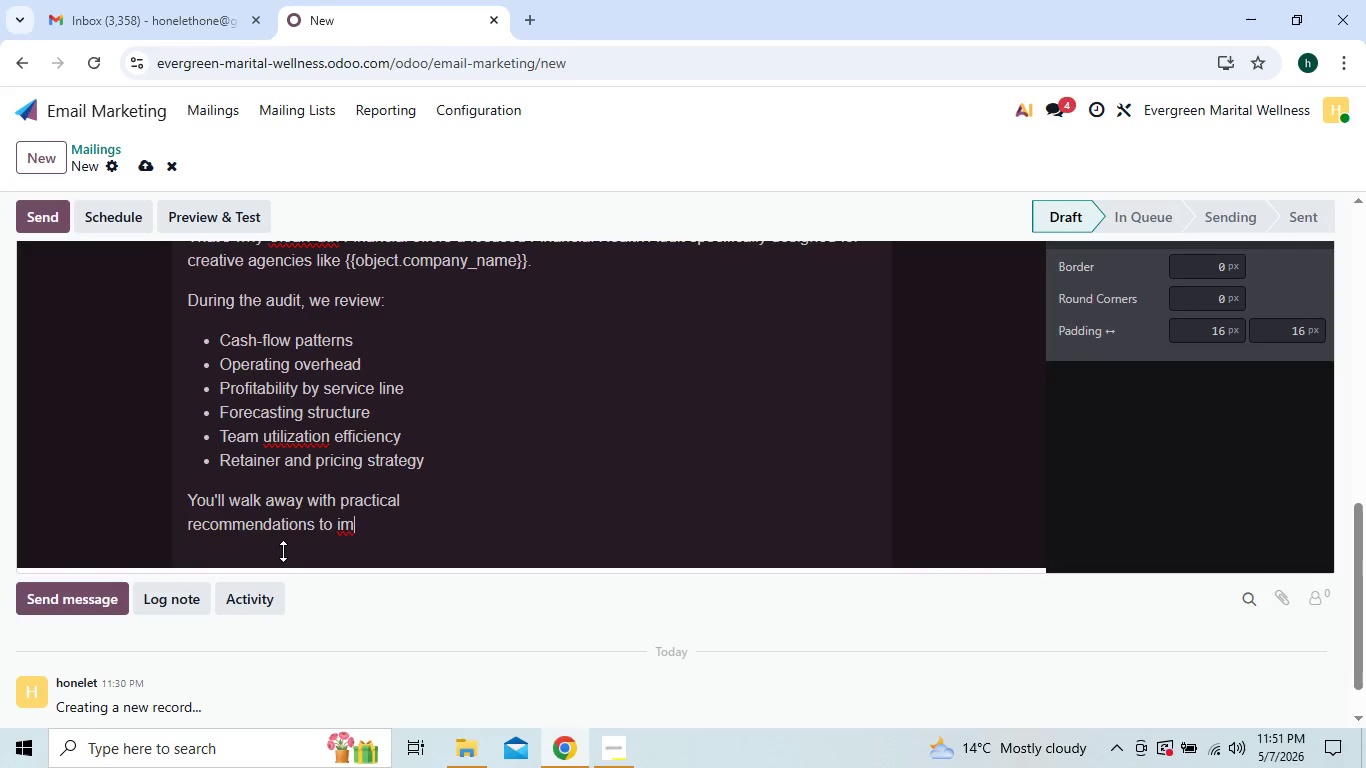 
type(r)
key(Backspace)
type(prove)
 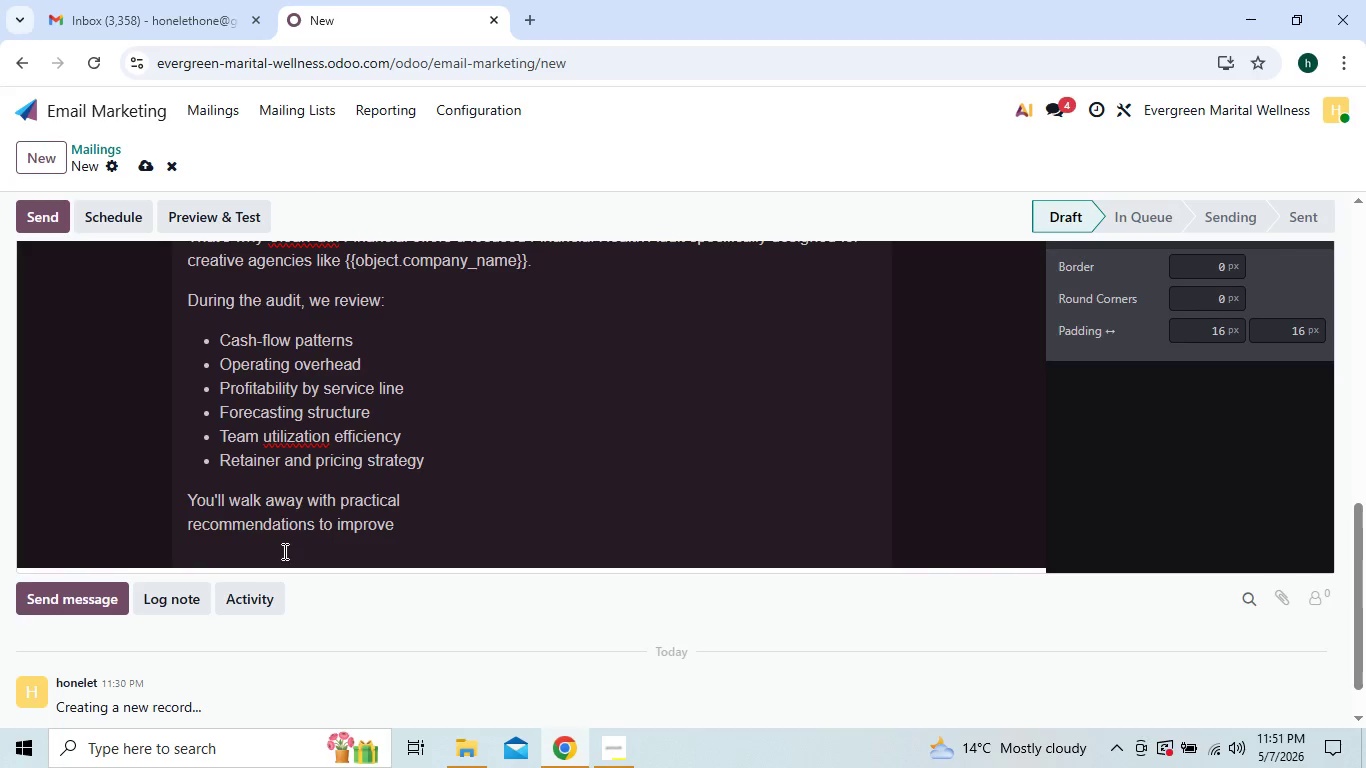 
key(Shift+Enter)
 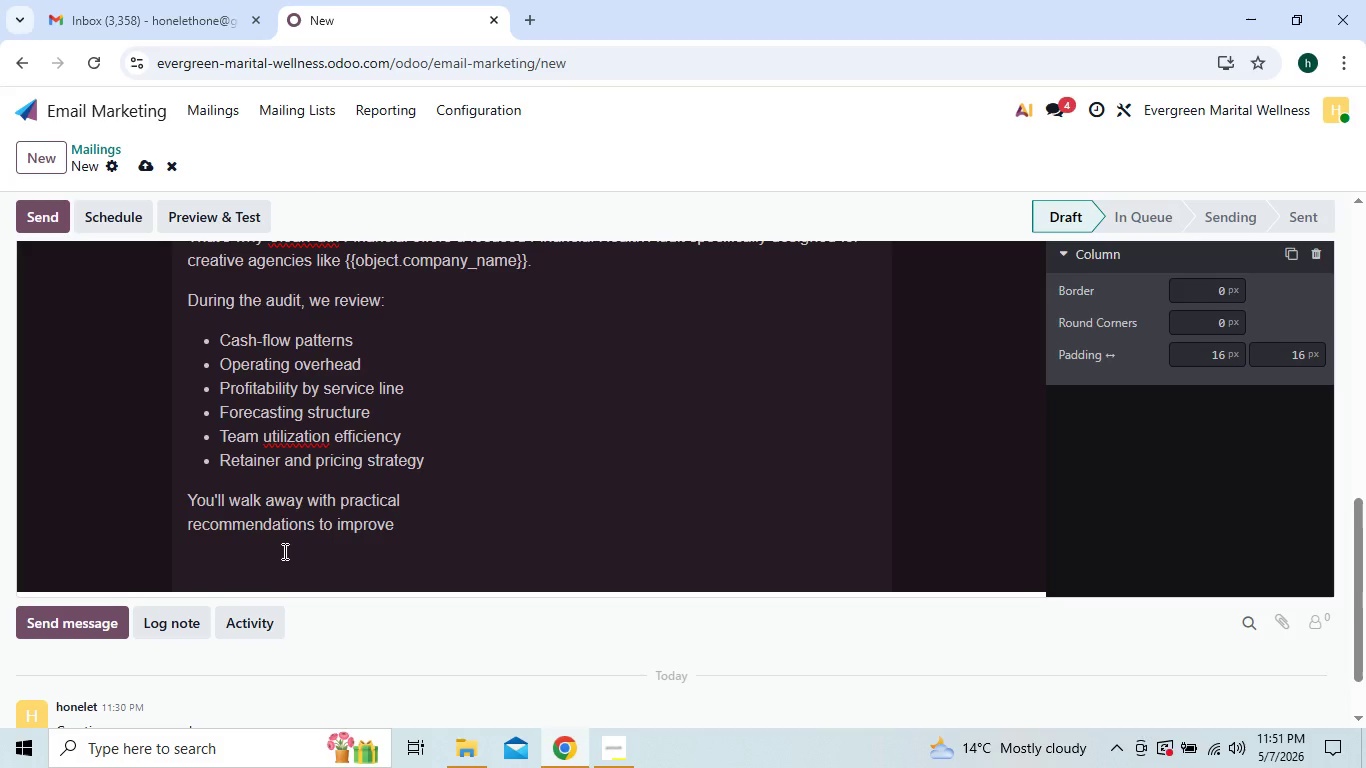 
type(/bu)
 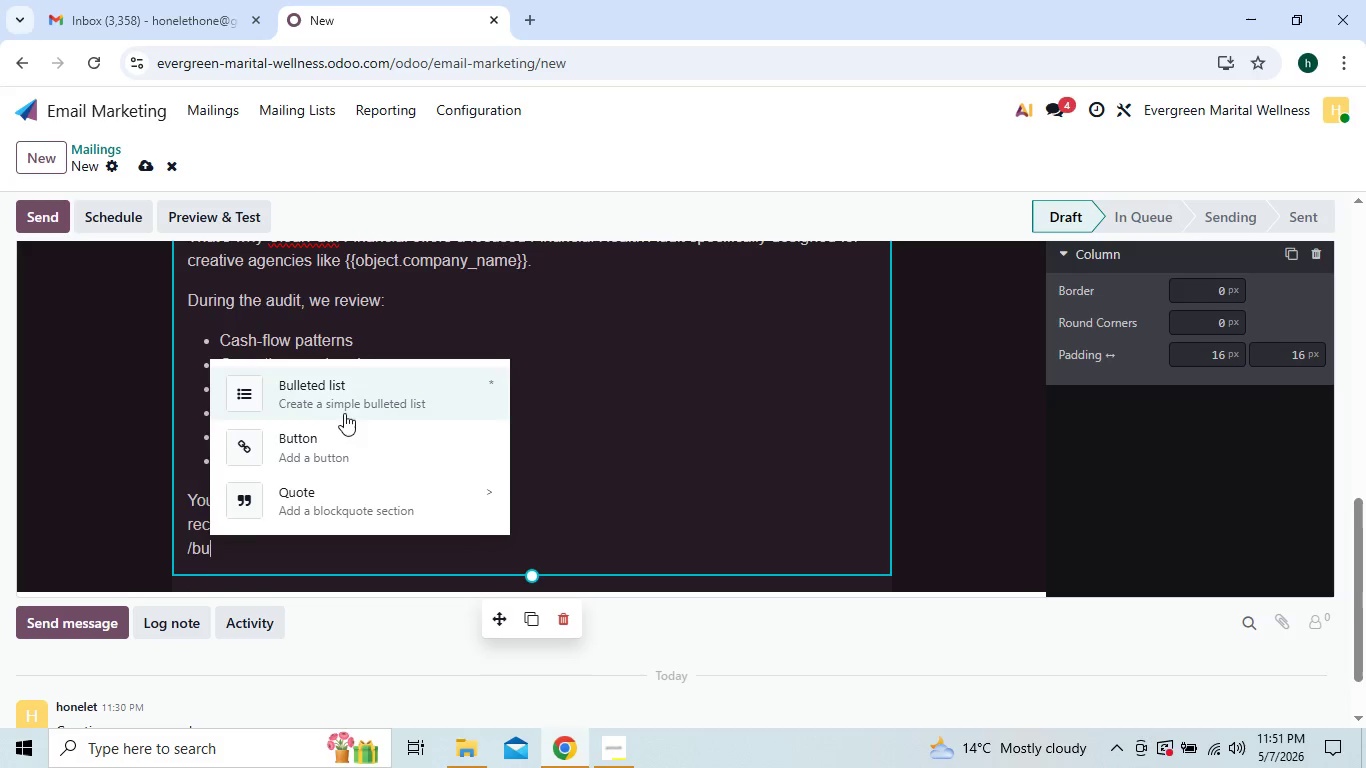 
left_click([353, 402])
 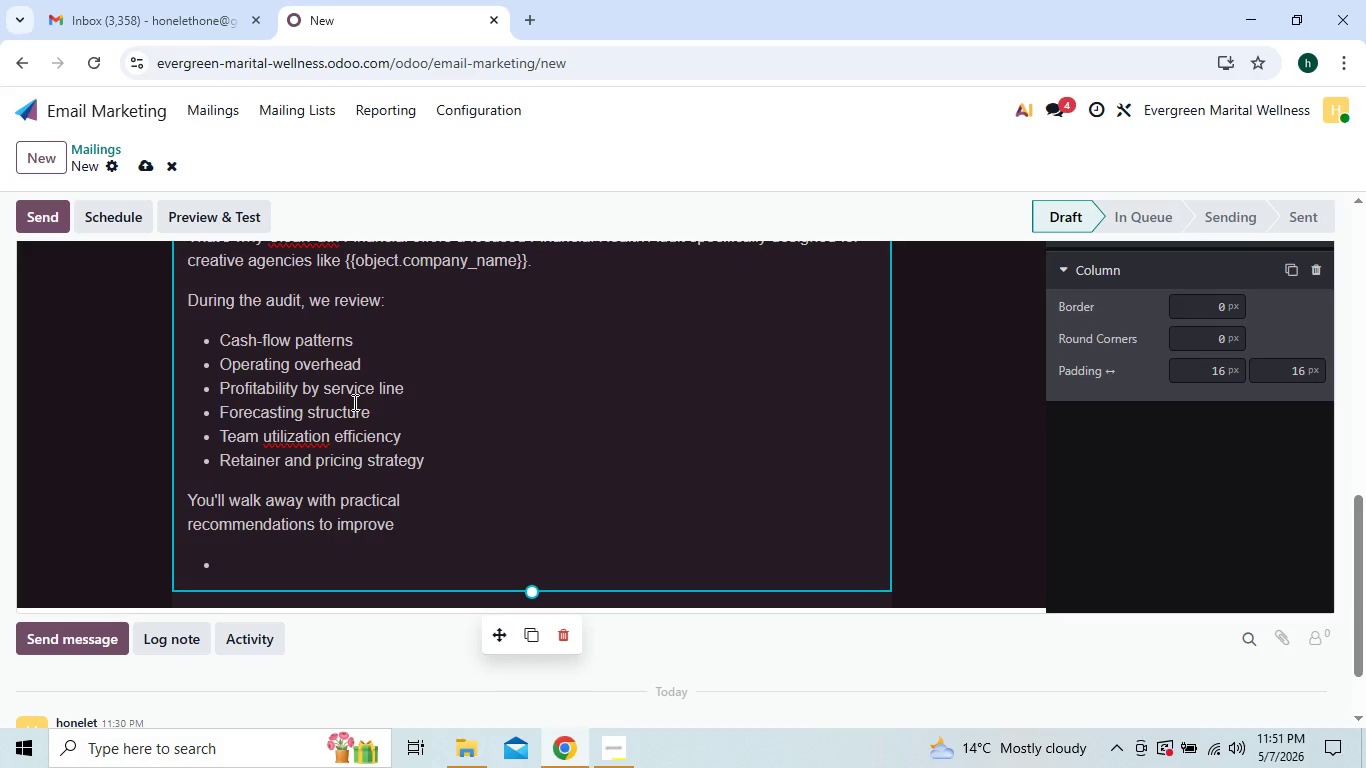 
wait(8.2)
 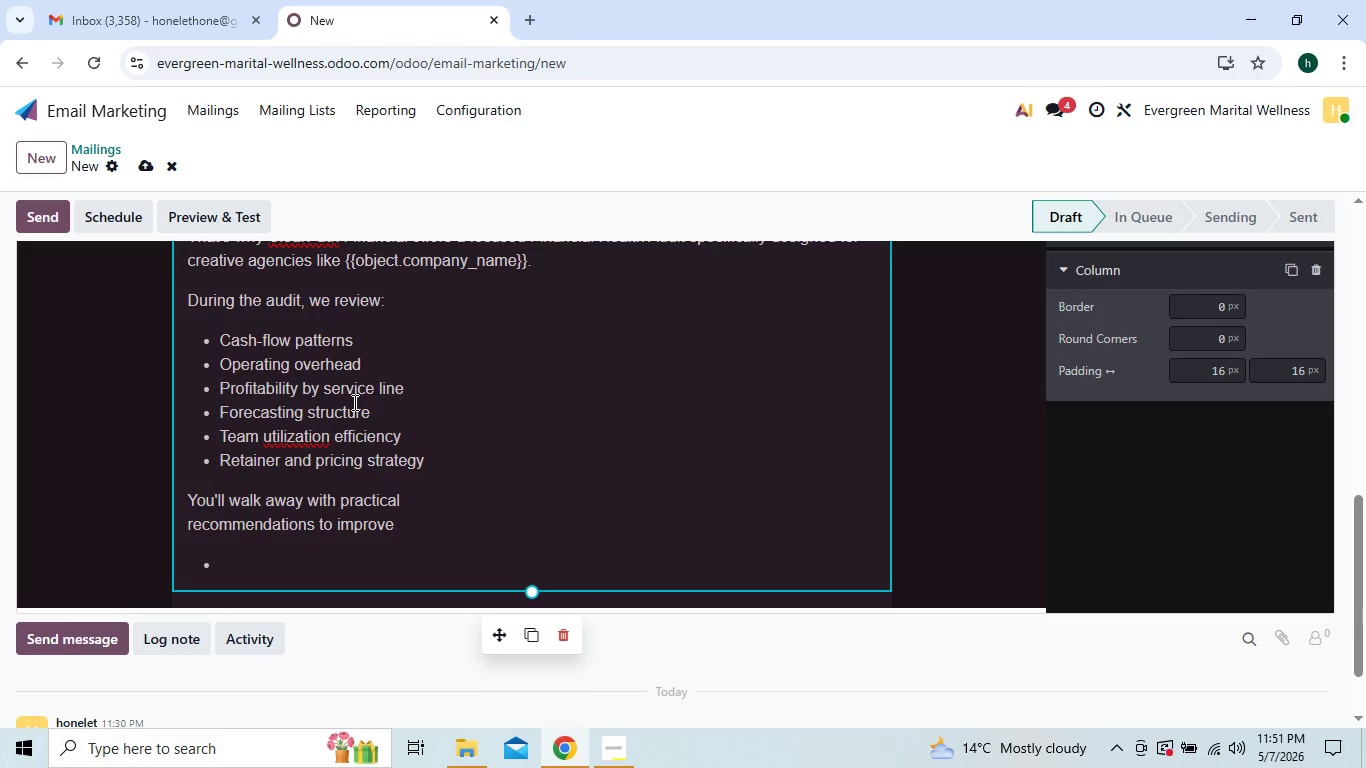 
type(Cash reserves )
 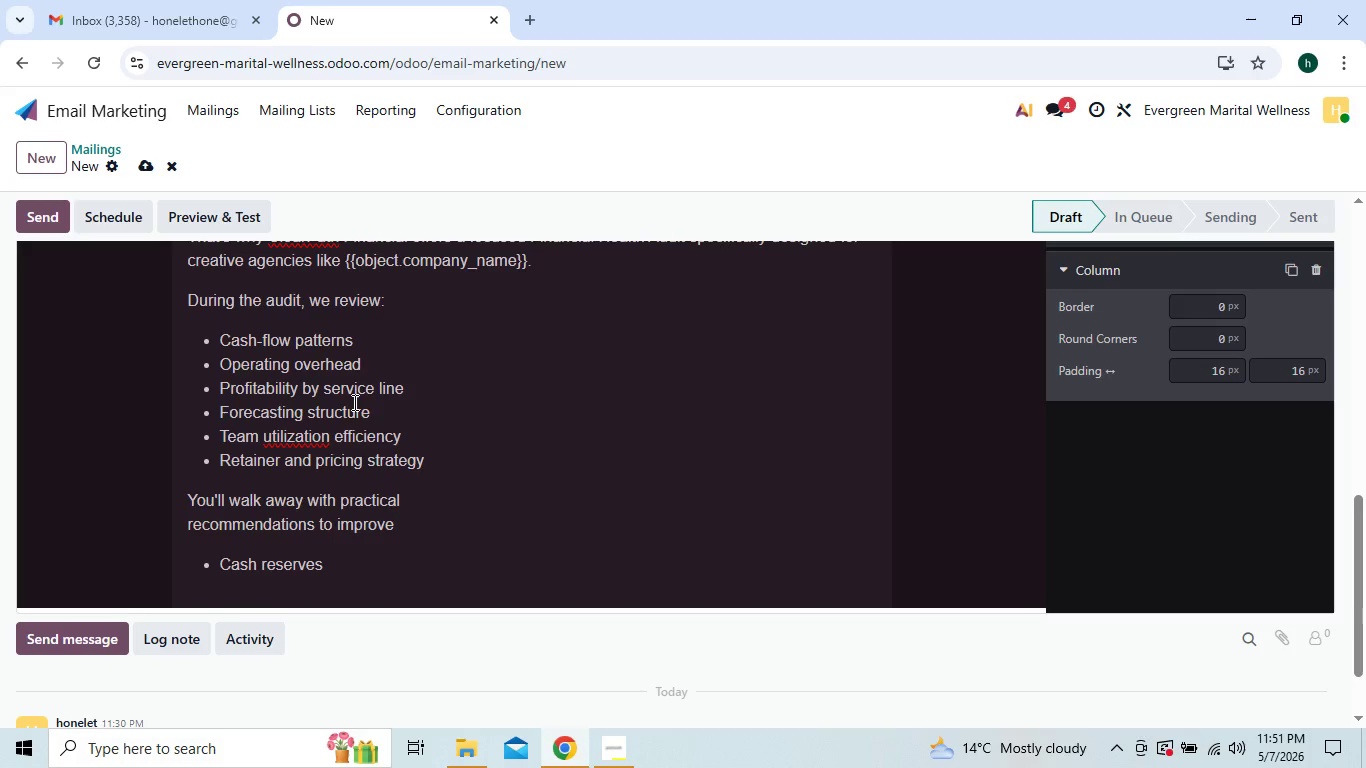 
key(Enter)
 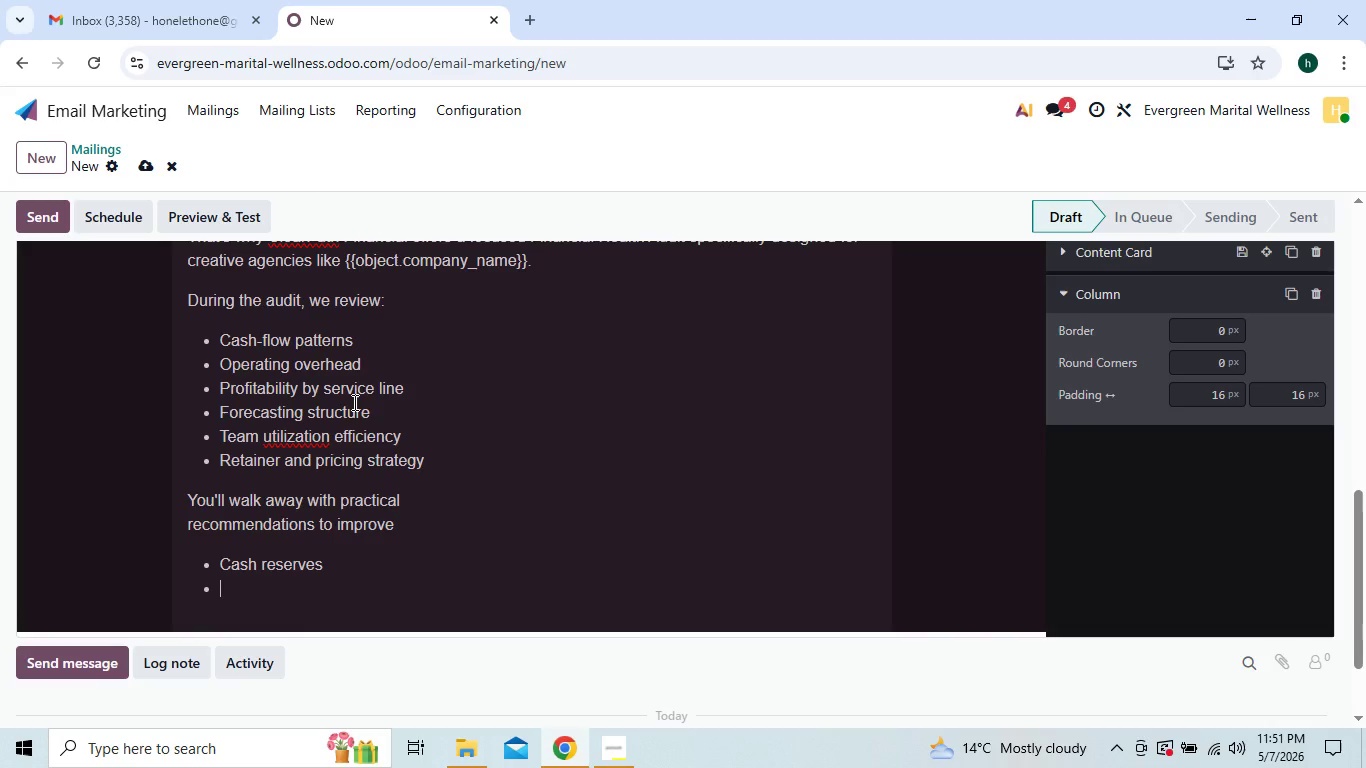 
type(Profit margind)
key(Backspace)
type(s)
 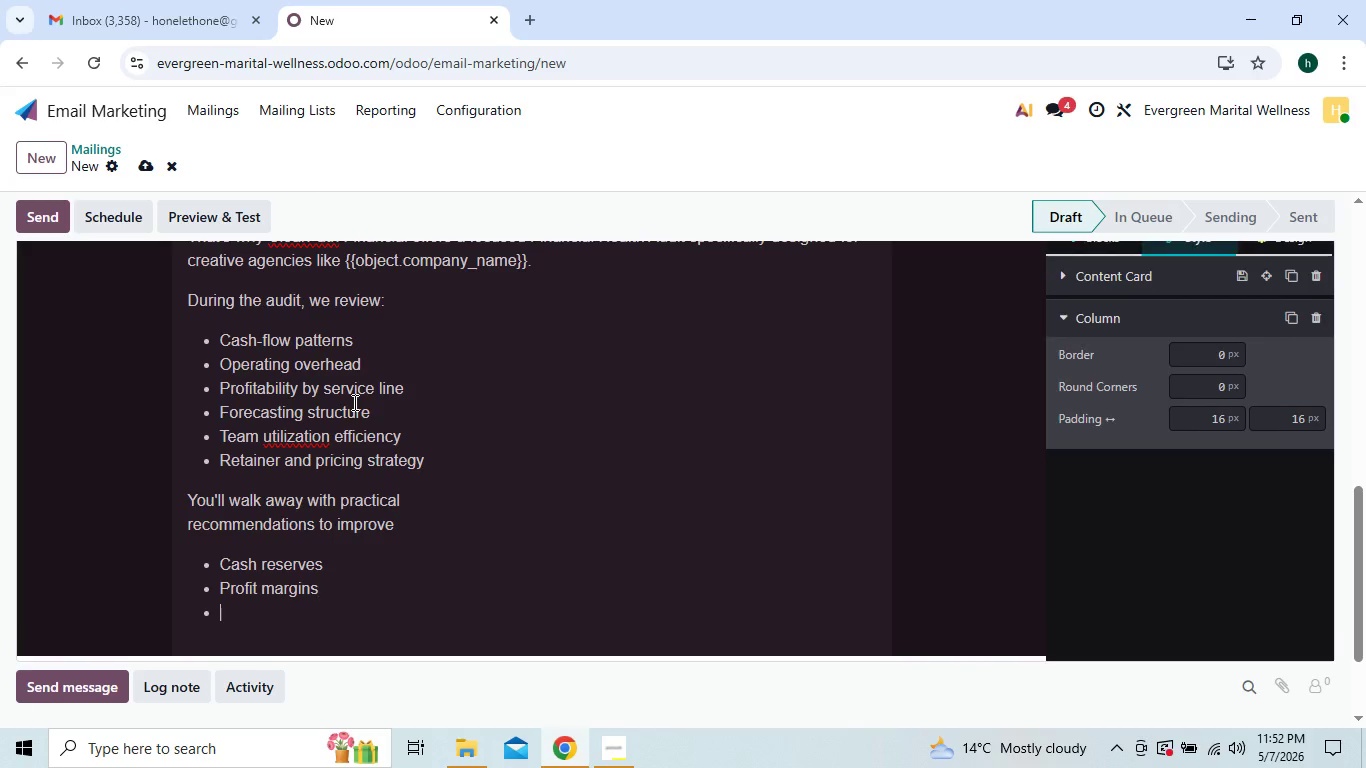 
key(Enter)
 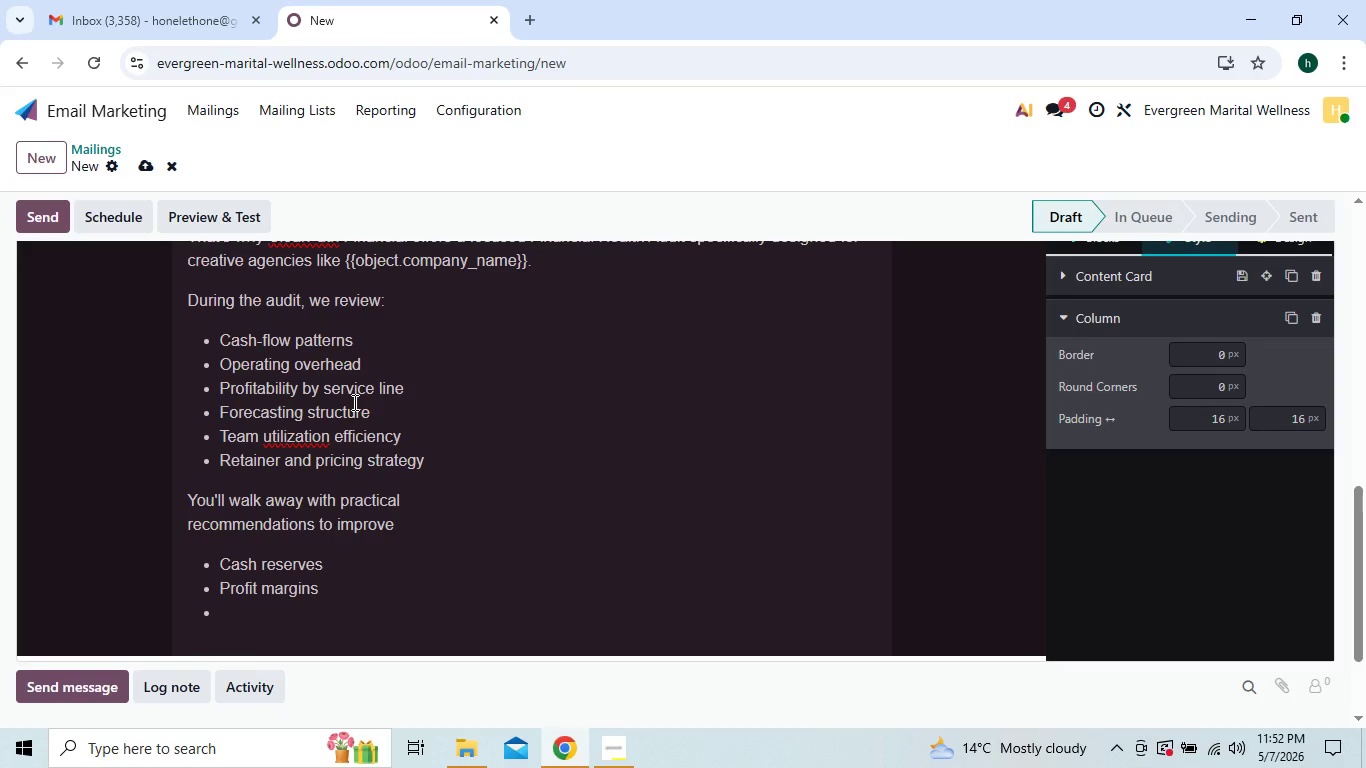 
type(Financial clarity)
 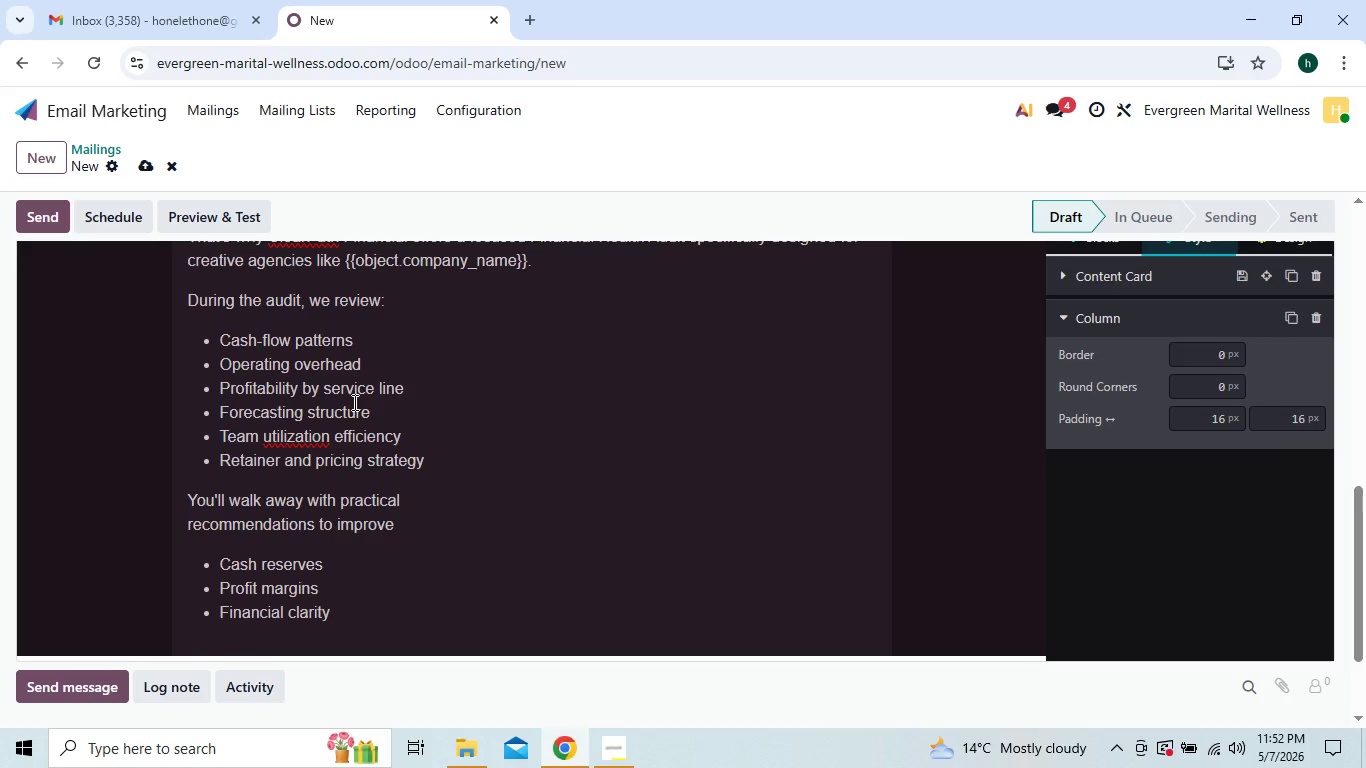 
key(Enter)
 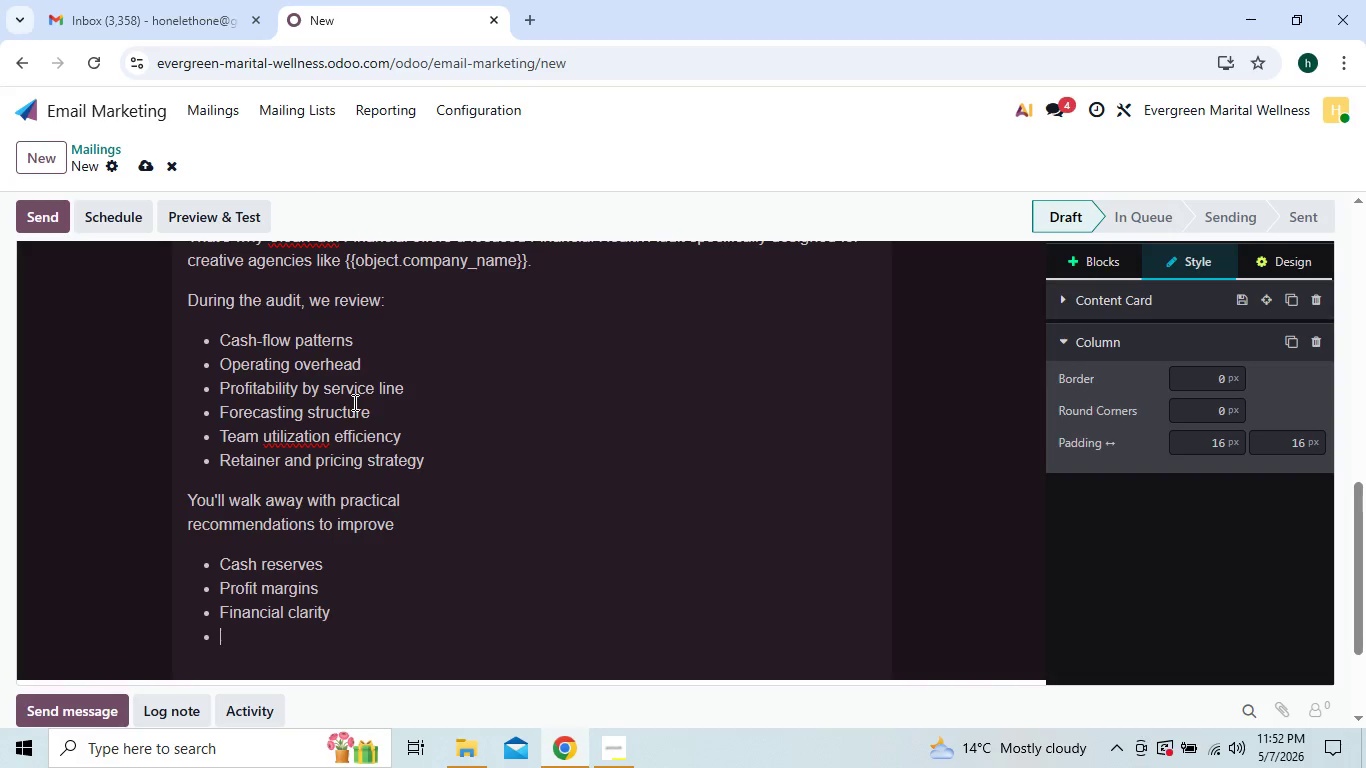 
type(Operational effic)
 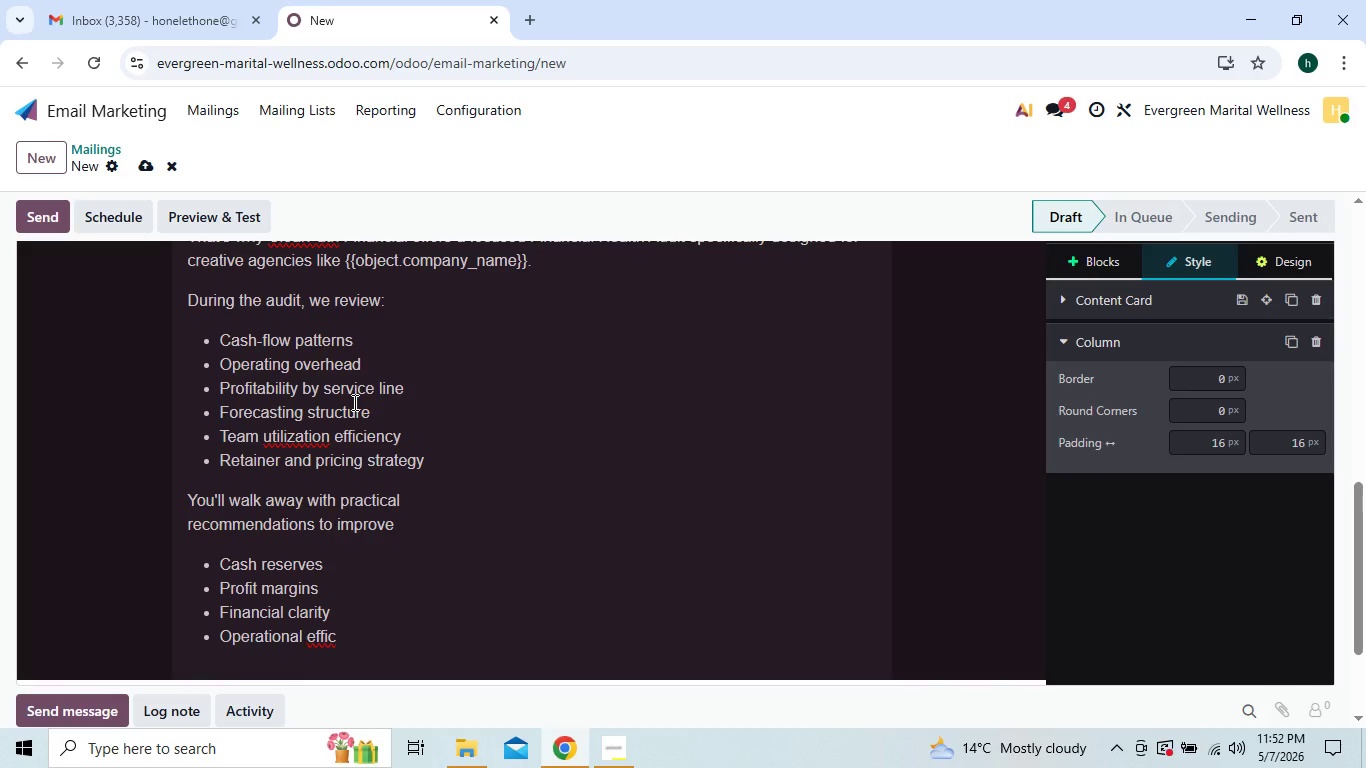 
type(iency)
 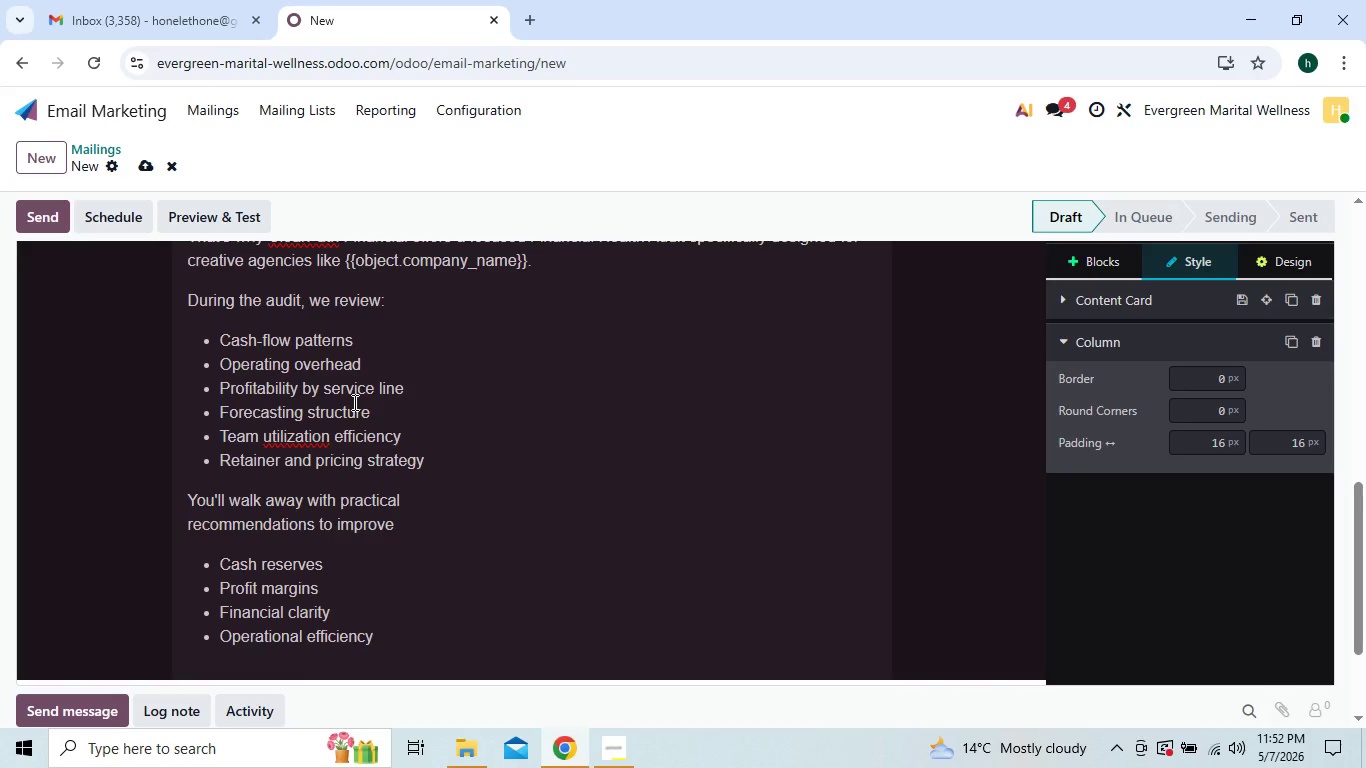 
key(Enter)
 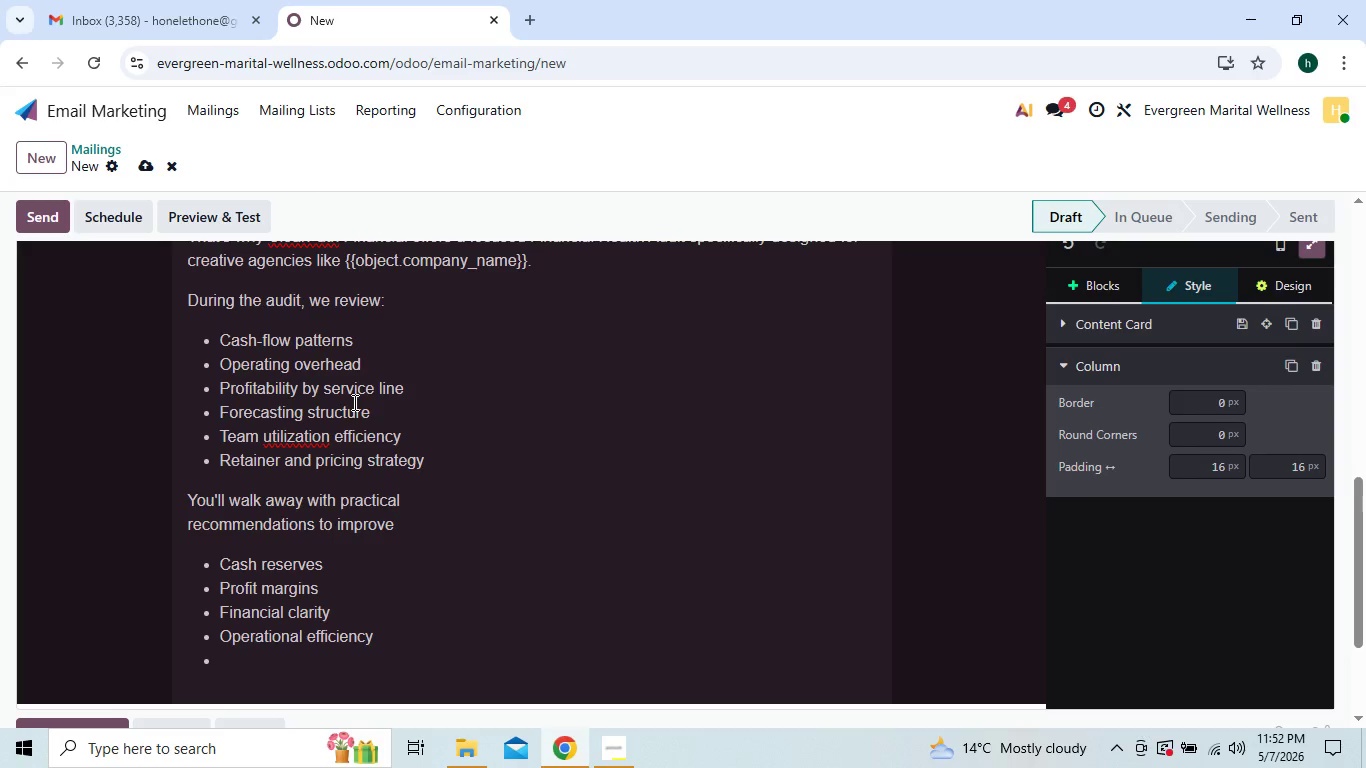 
key(Enter)
 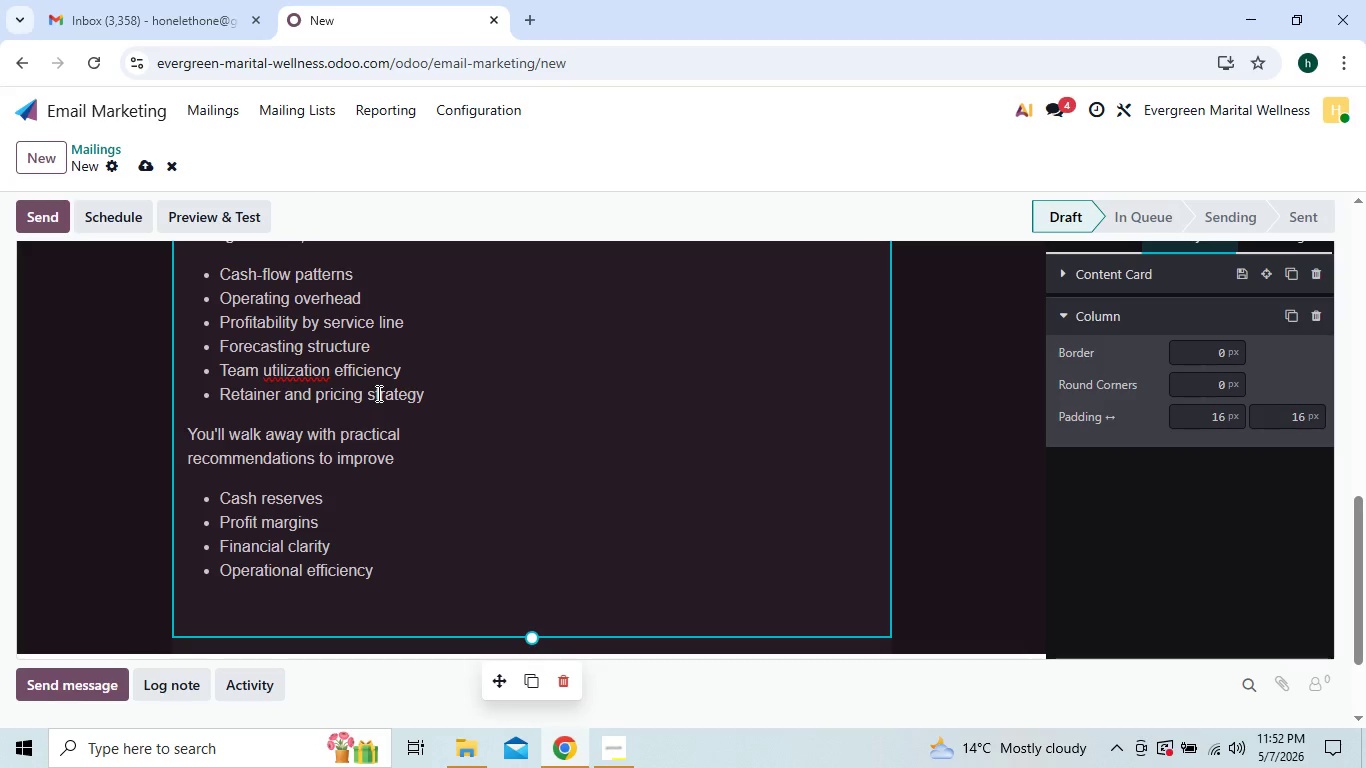 
key(Space)
 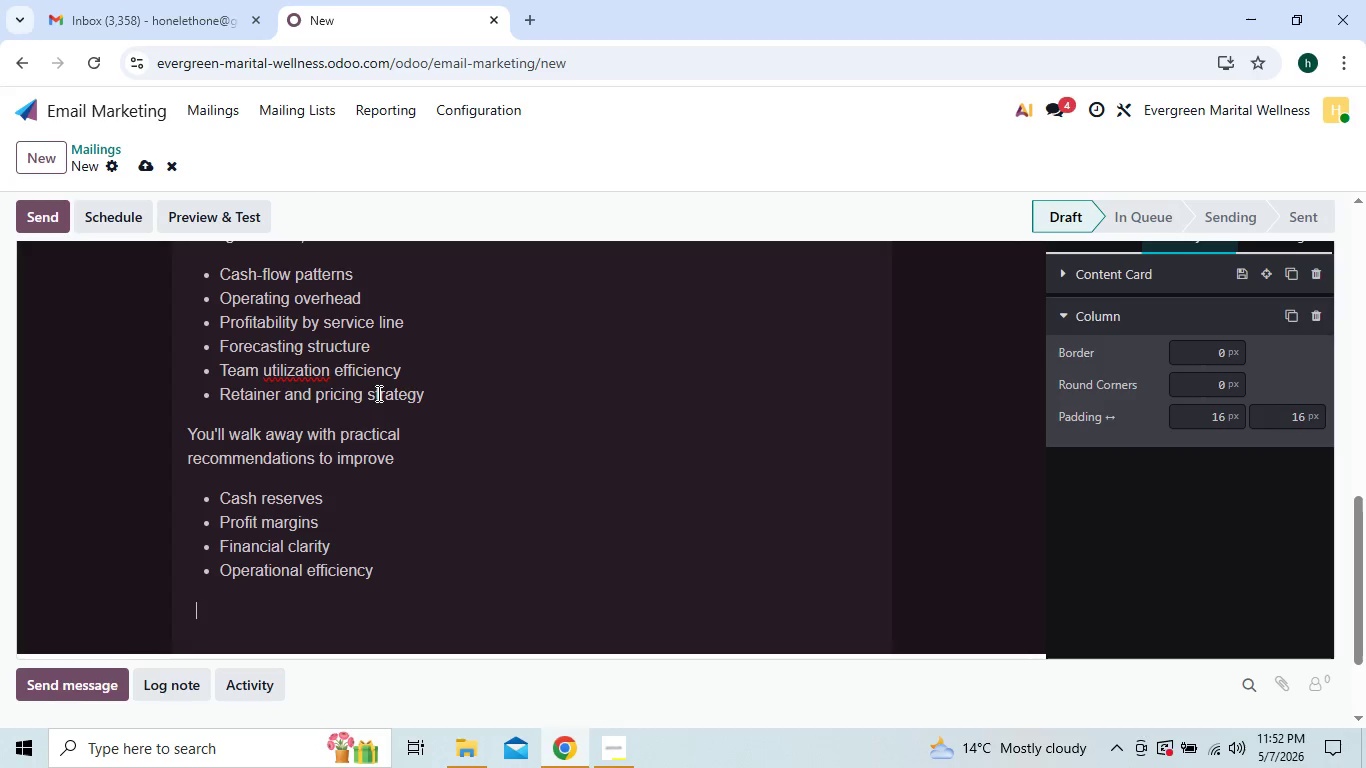 
key(Space)
 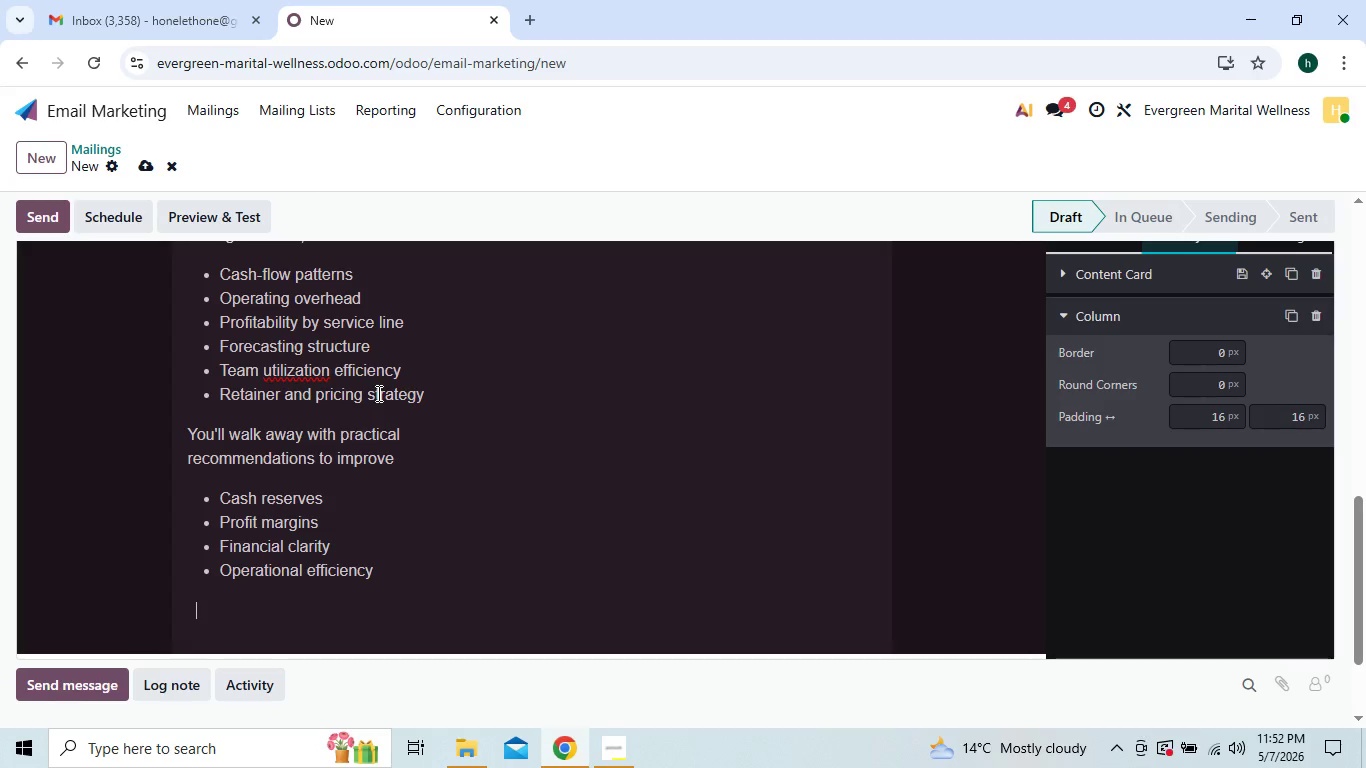 
key(Enter)
 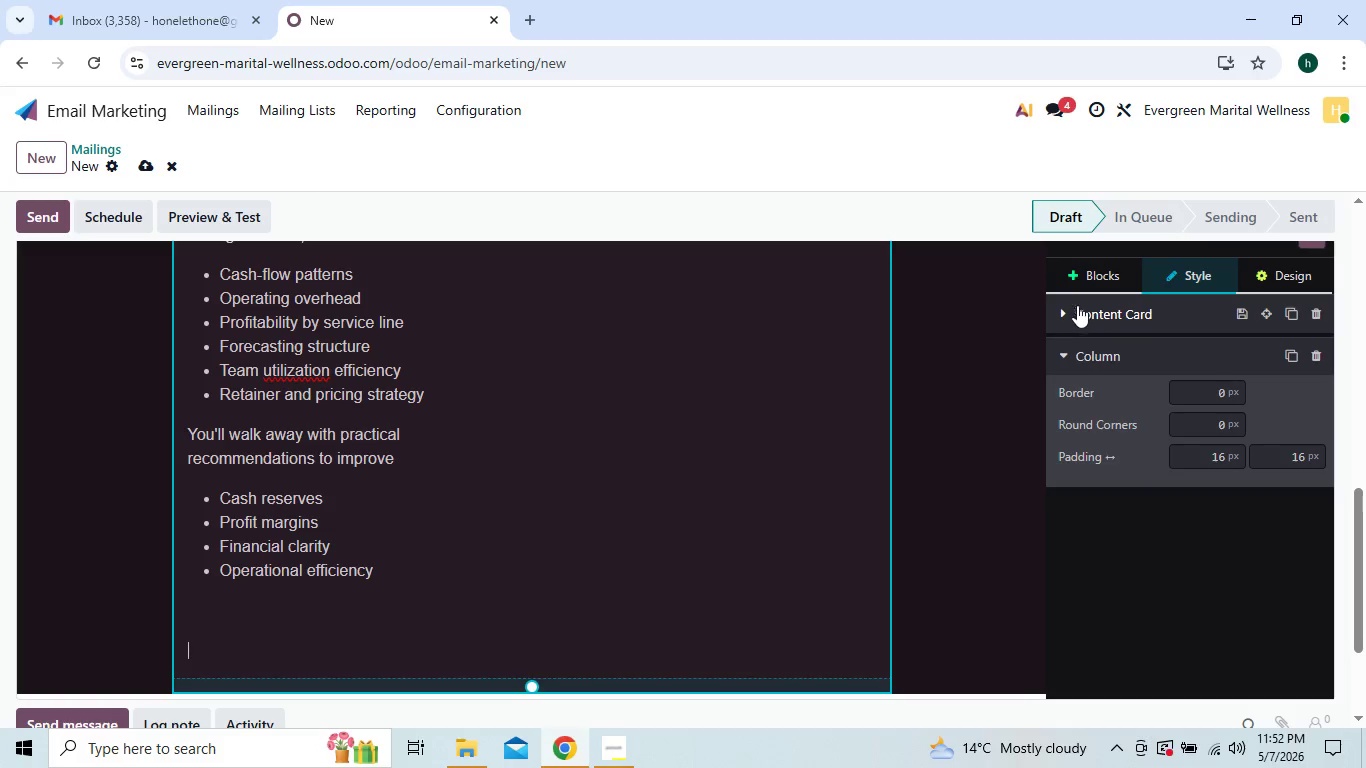 
left_click([1080, 270])
 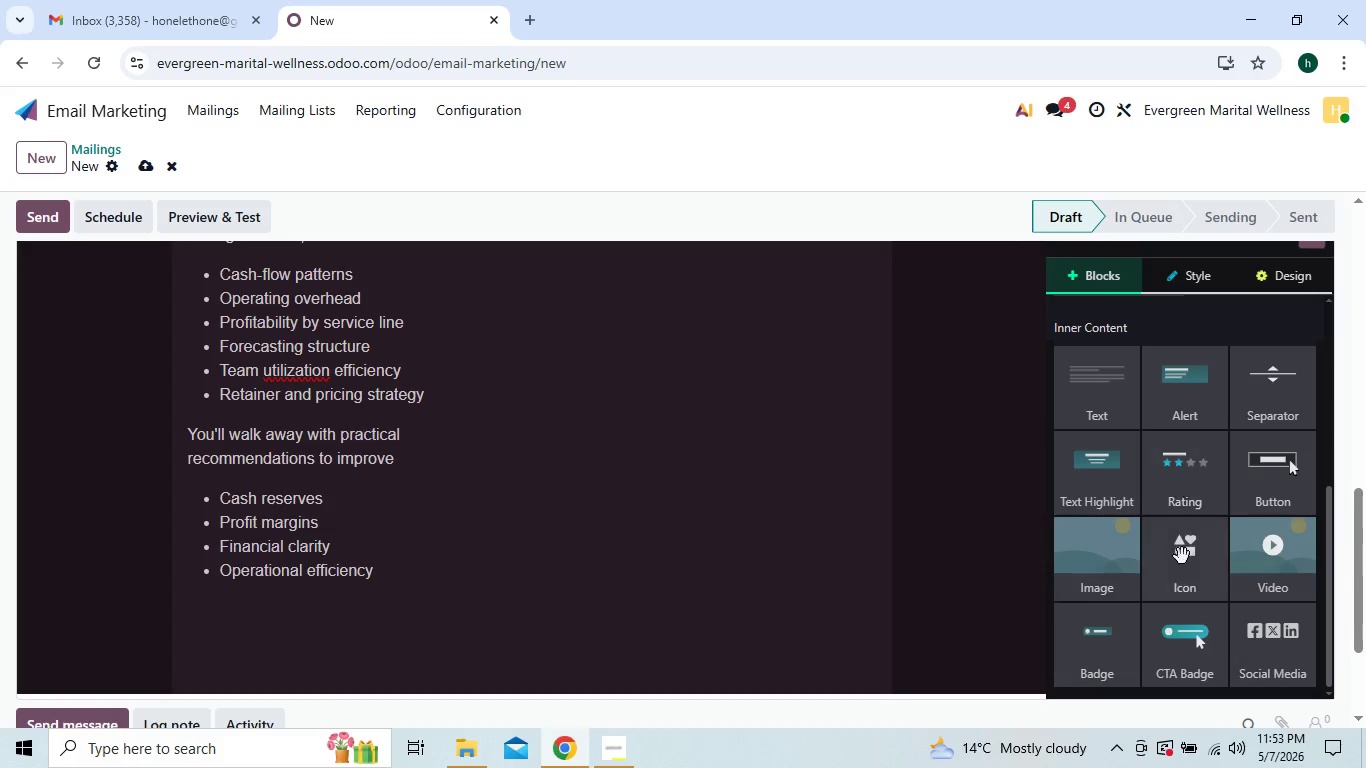 
left_click_drag(start_coordinate=[1186, 645], to_coordinate=[416, 625])
 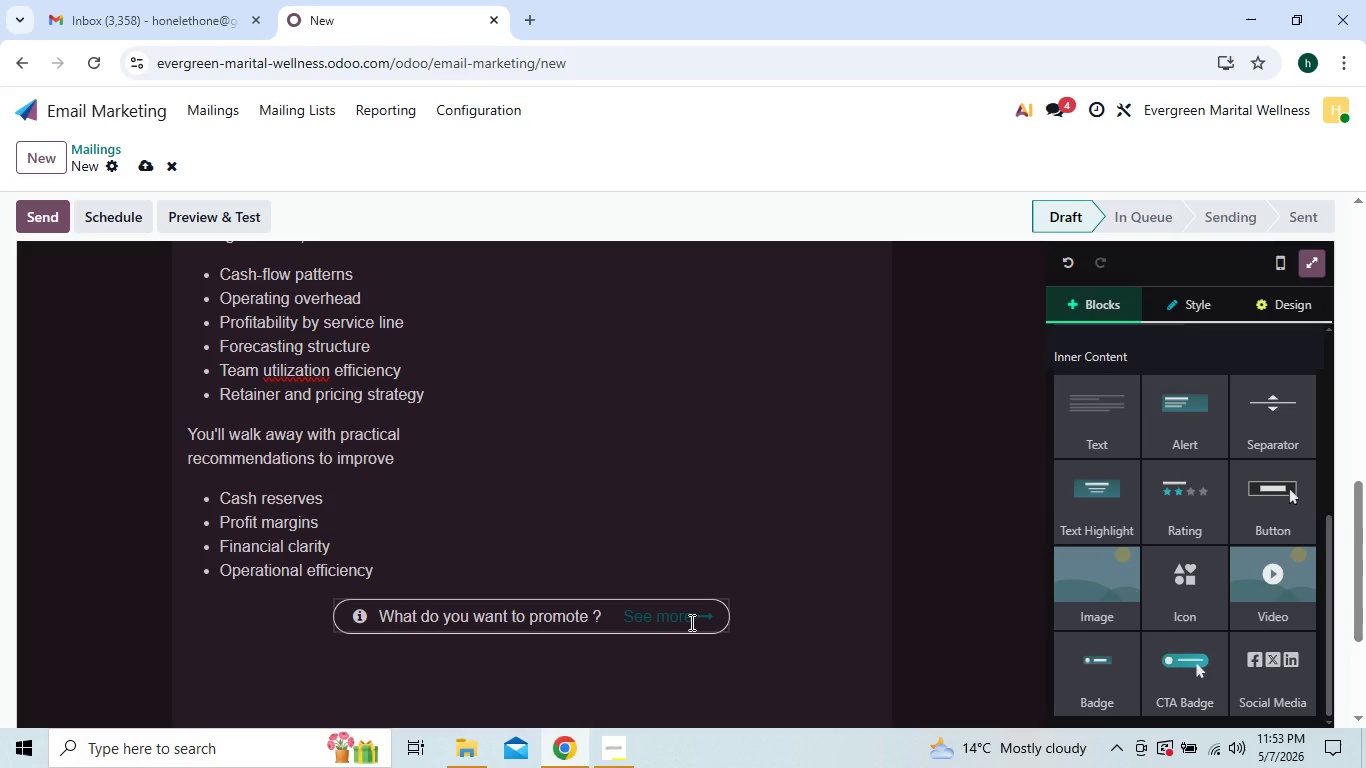 
left_click([690, 622])
 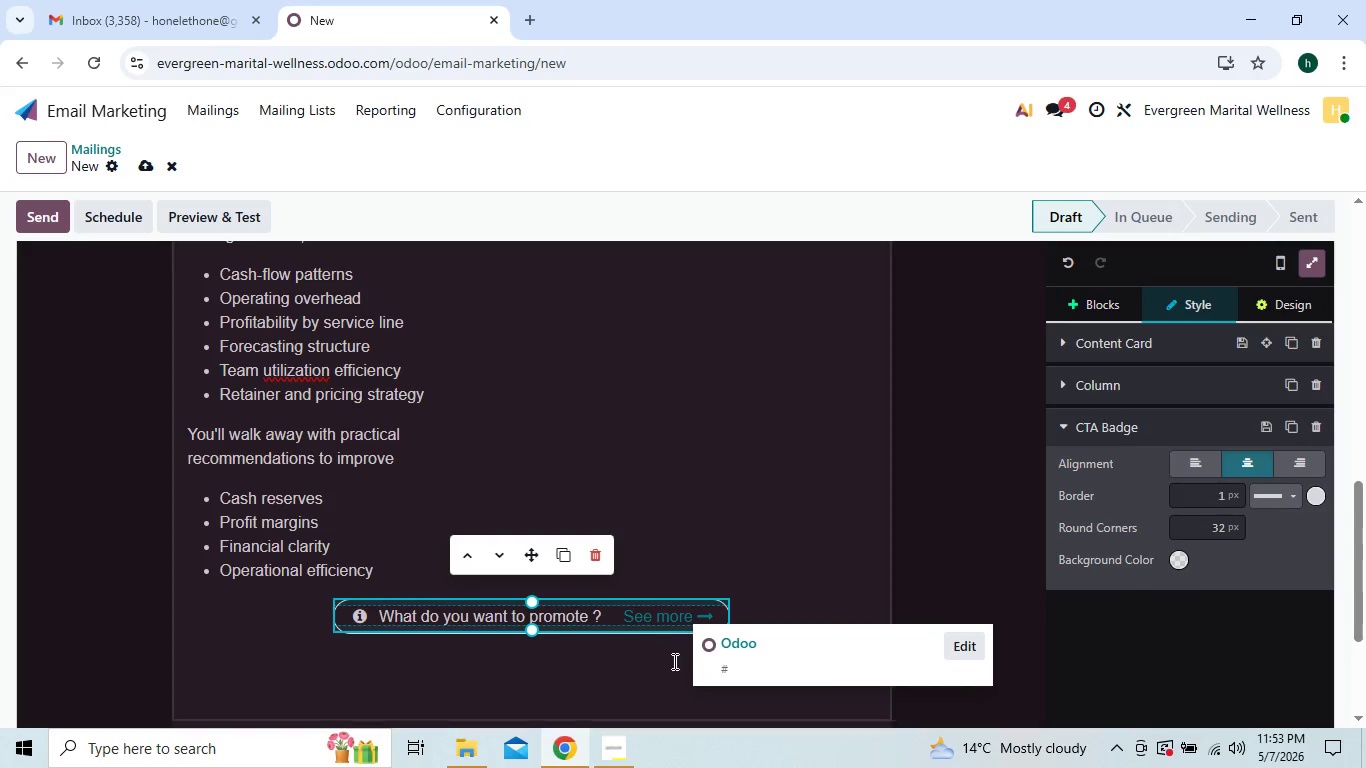 
key(Backspace)
 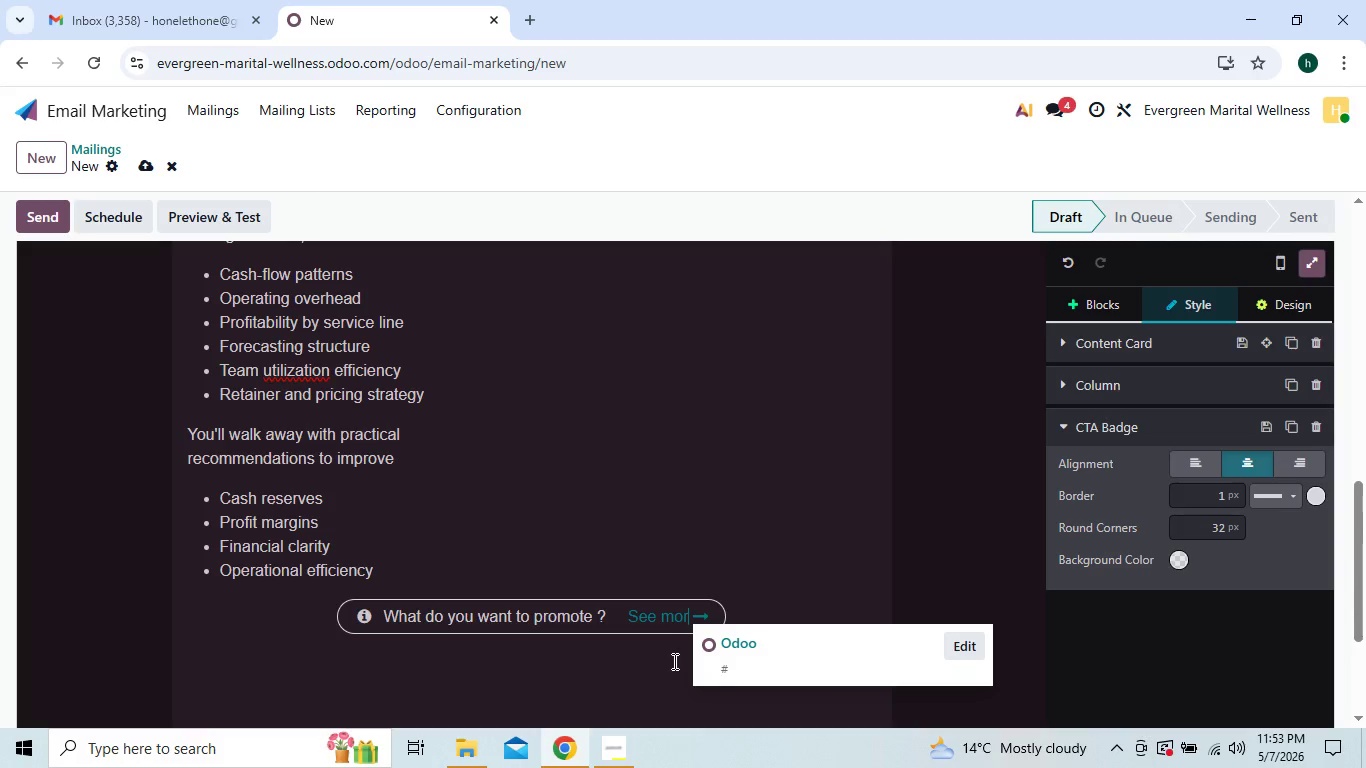 
key(Backspace)
 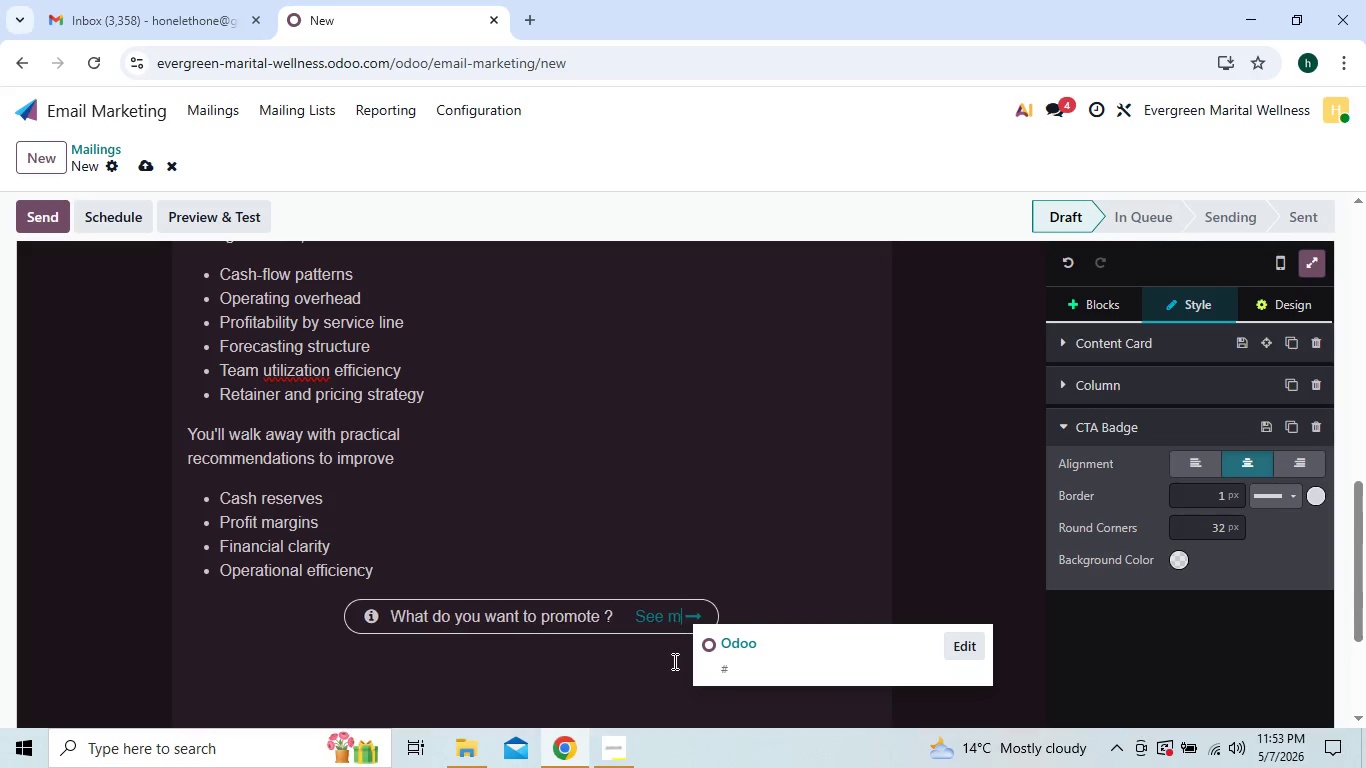 
key(Backspace)
 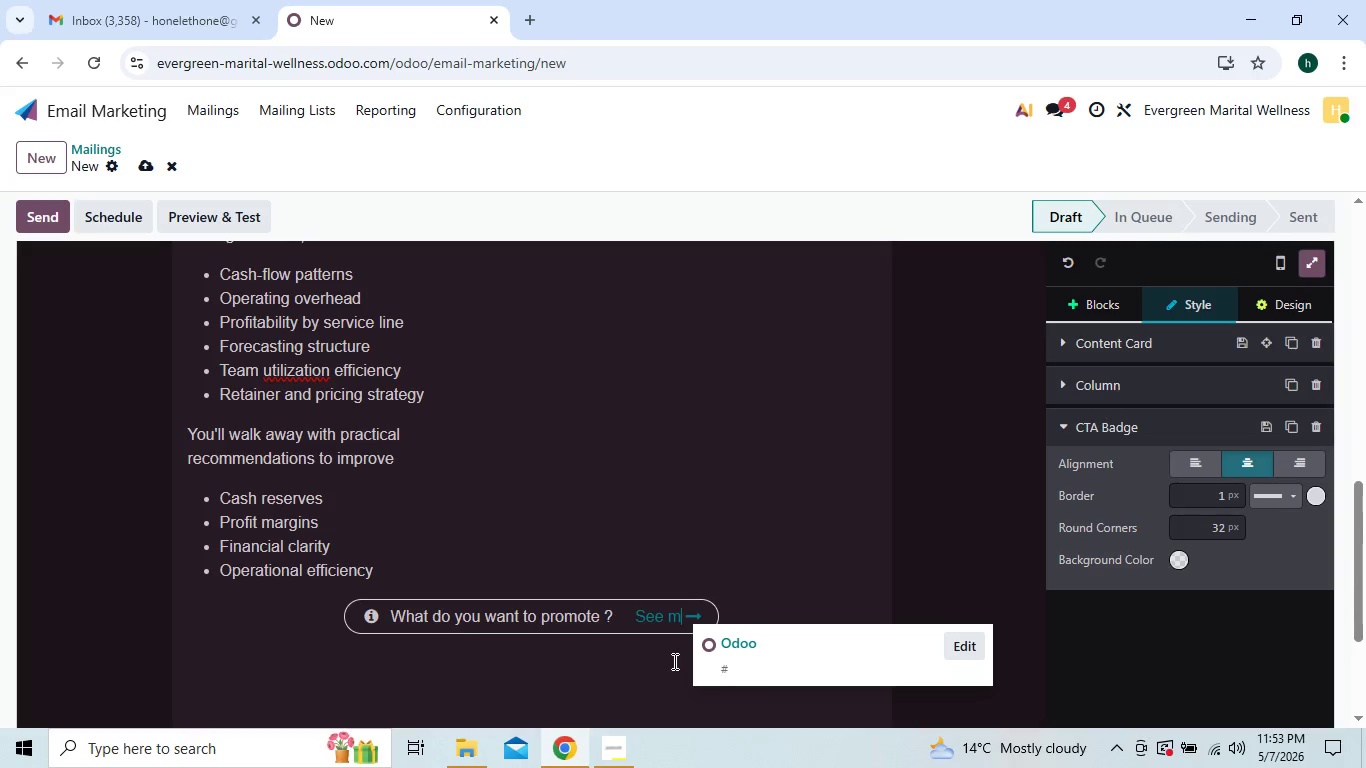 
key(Backspace)
 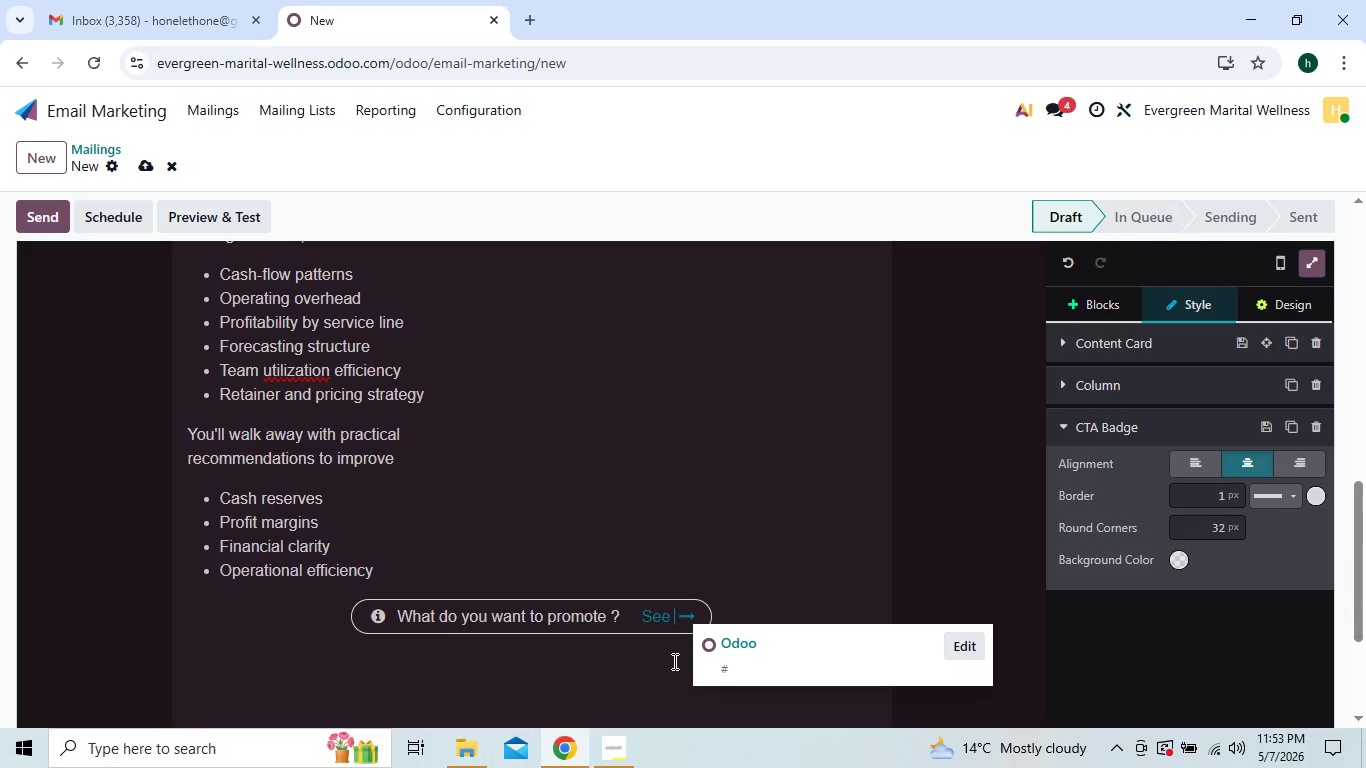 
key(Backspace)
 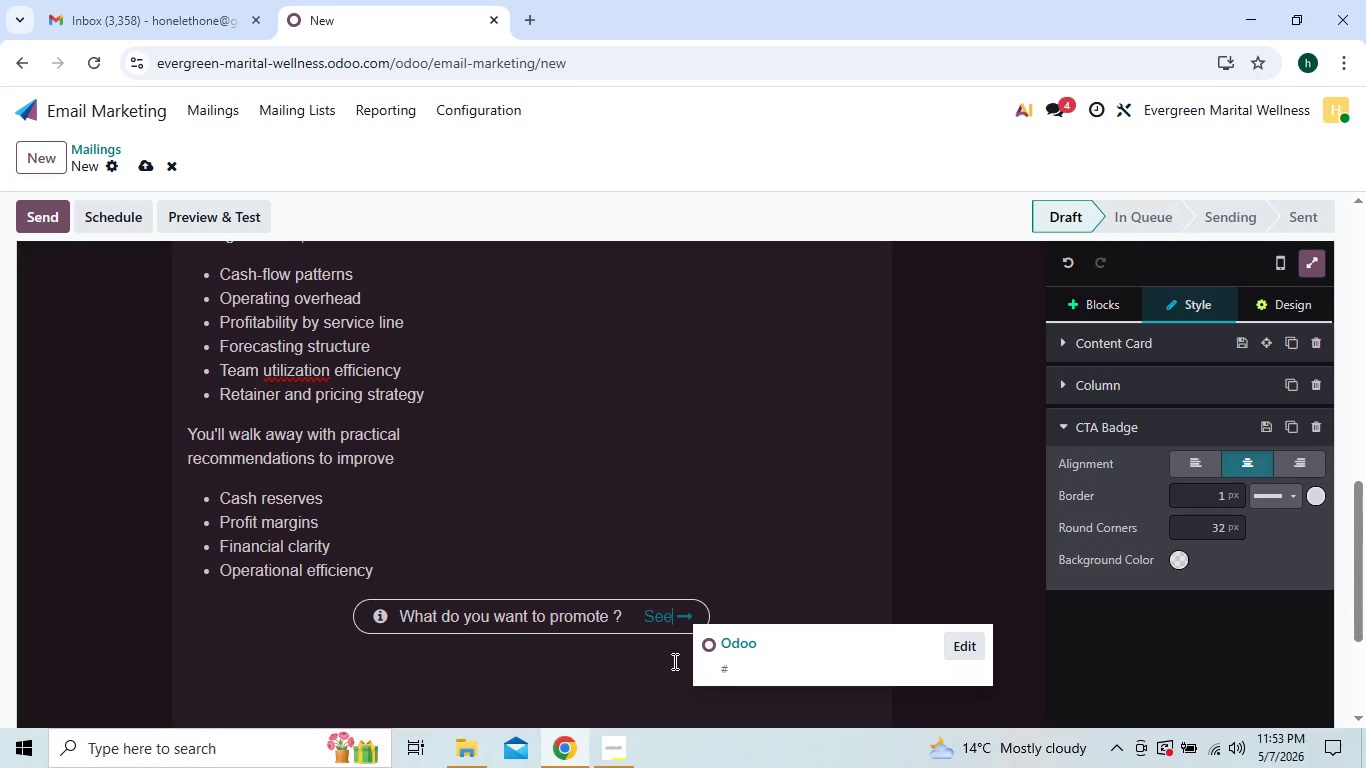 
key(Backspace)
 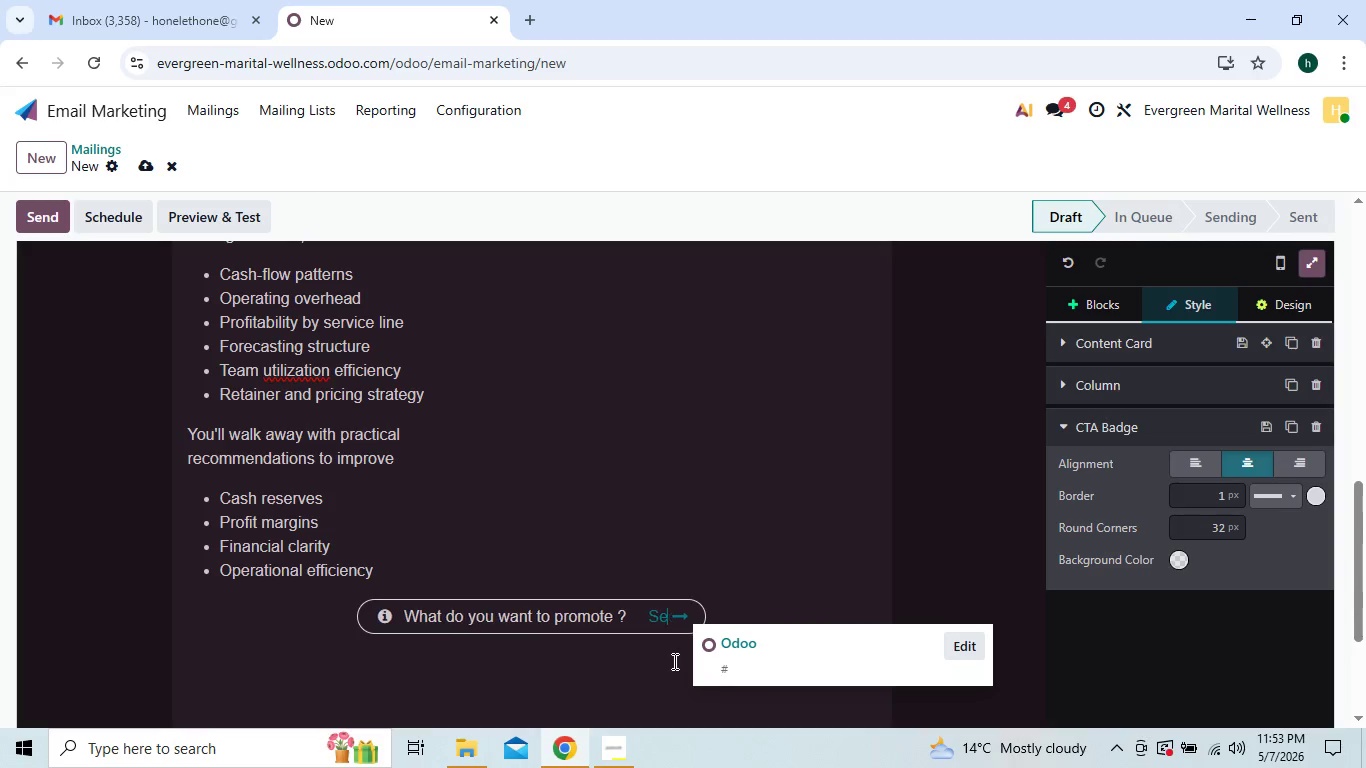 
key(Backspace)
 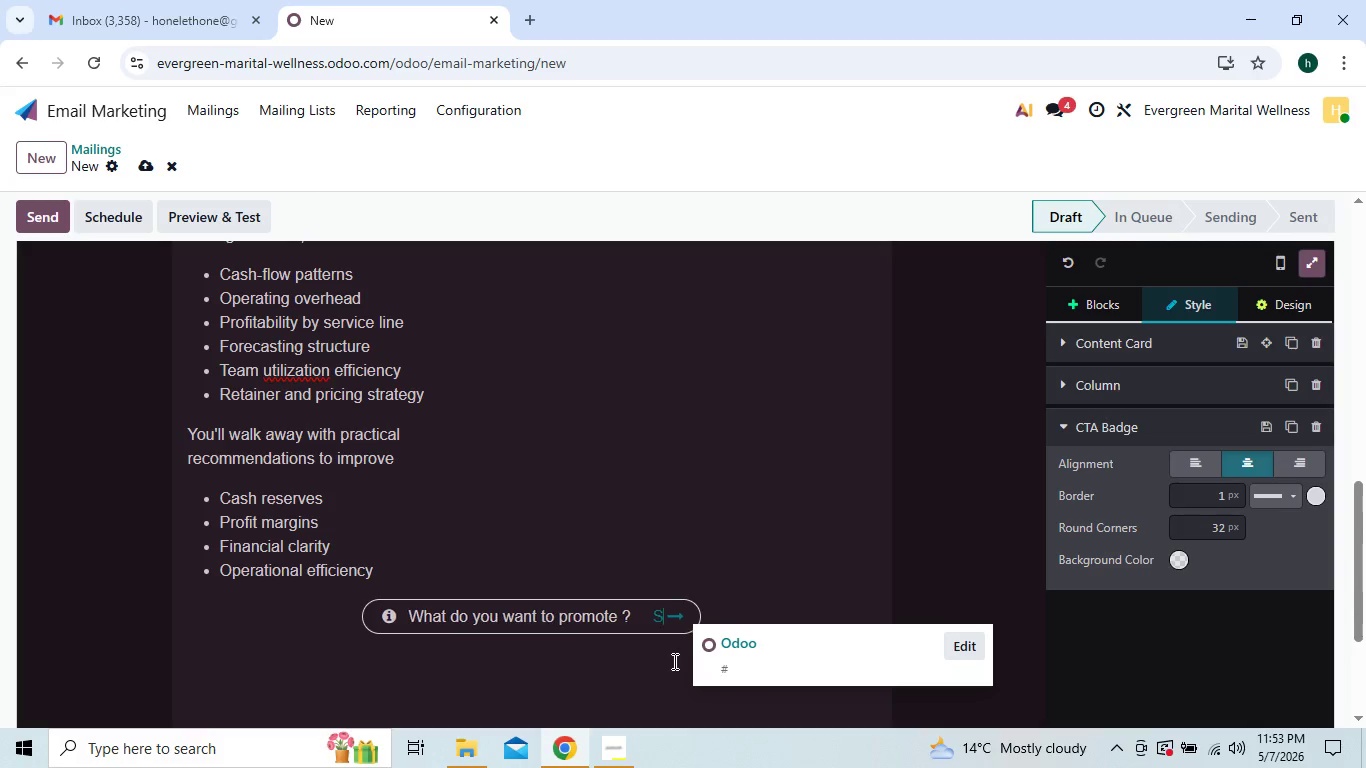 
key(Backspace)
 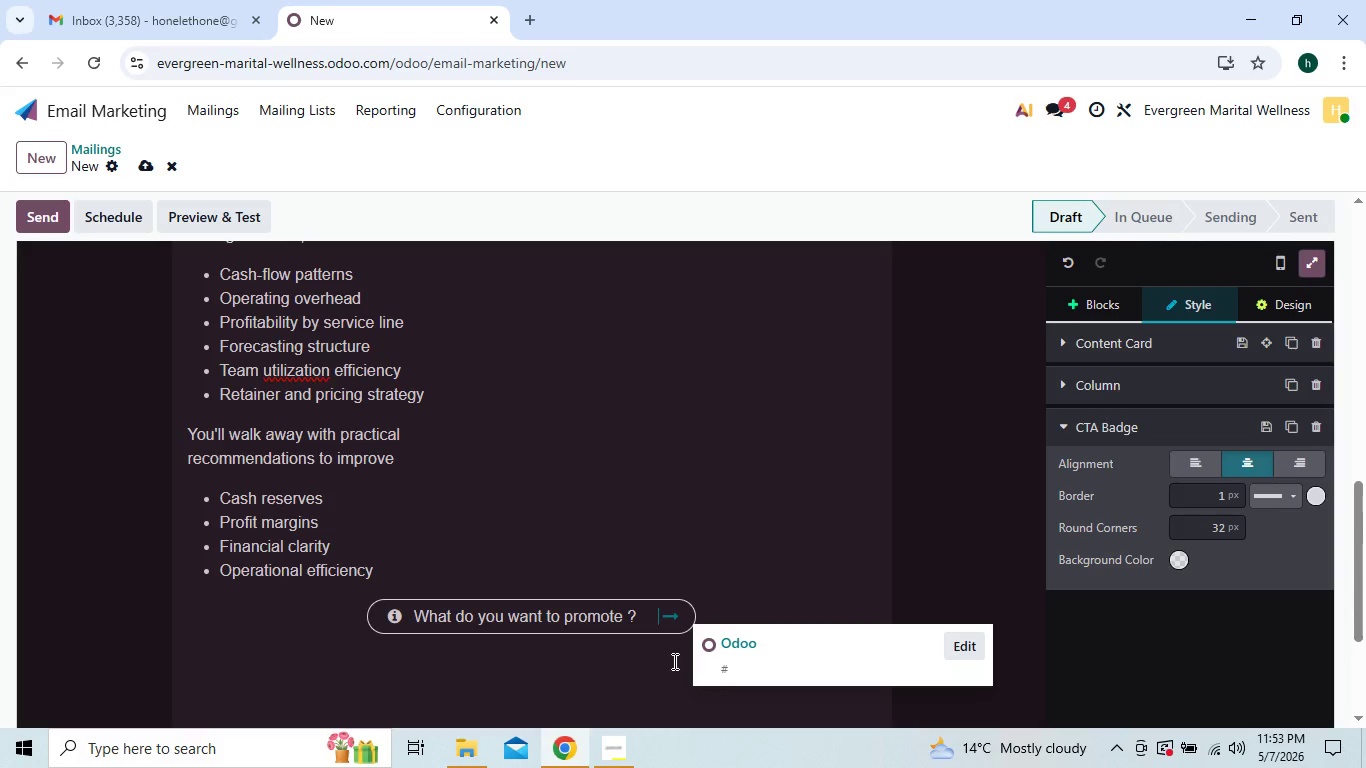 
key(Backspace)
 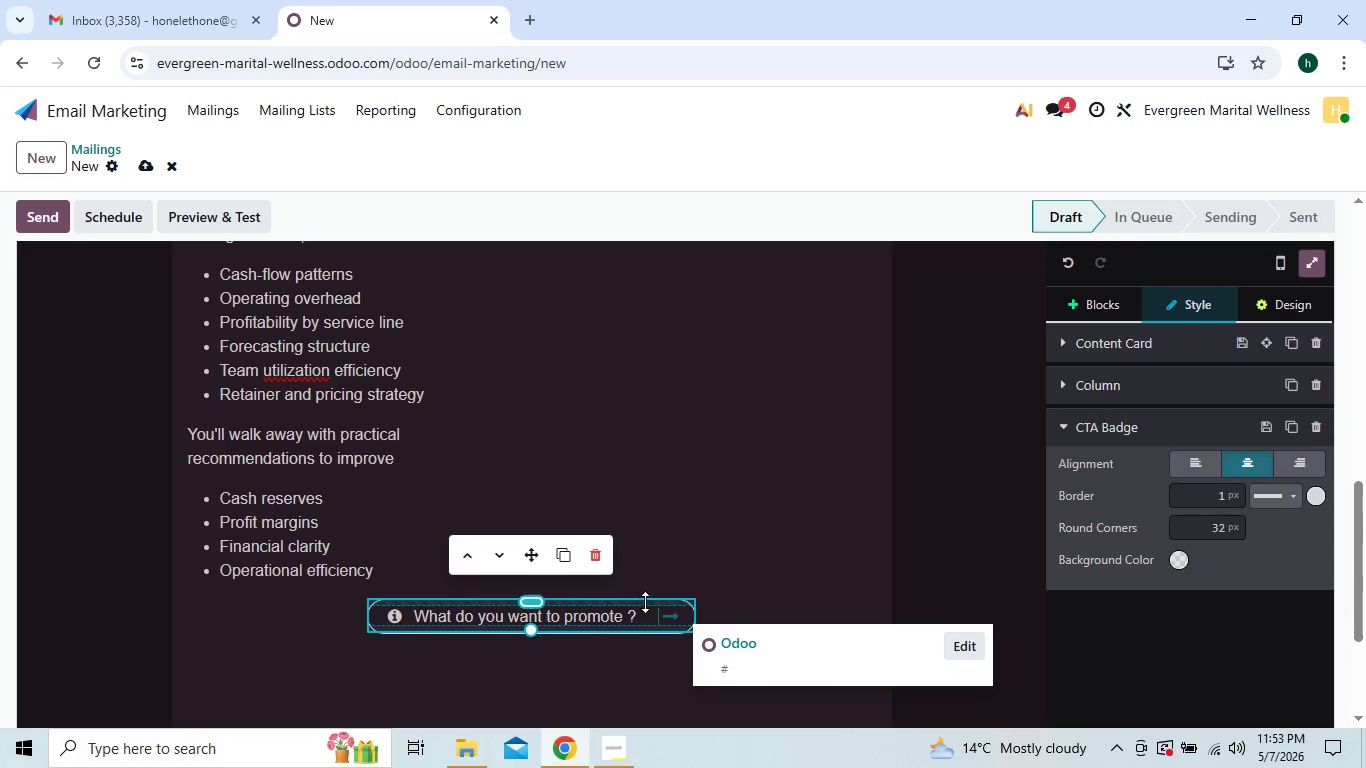 
left_click([640, 614])
 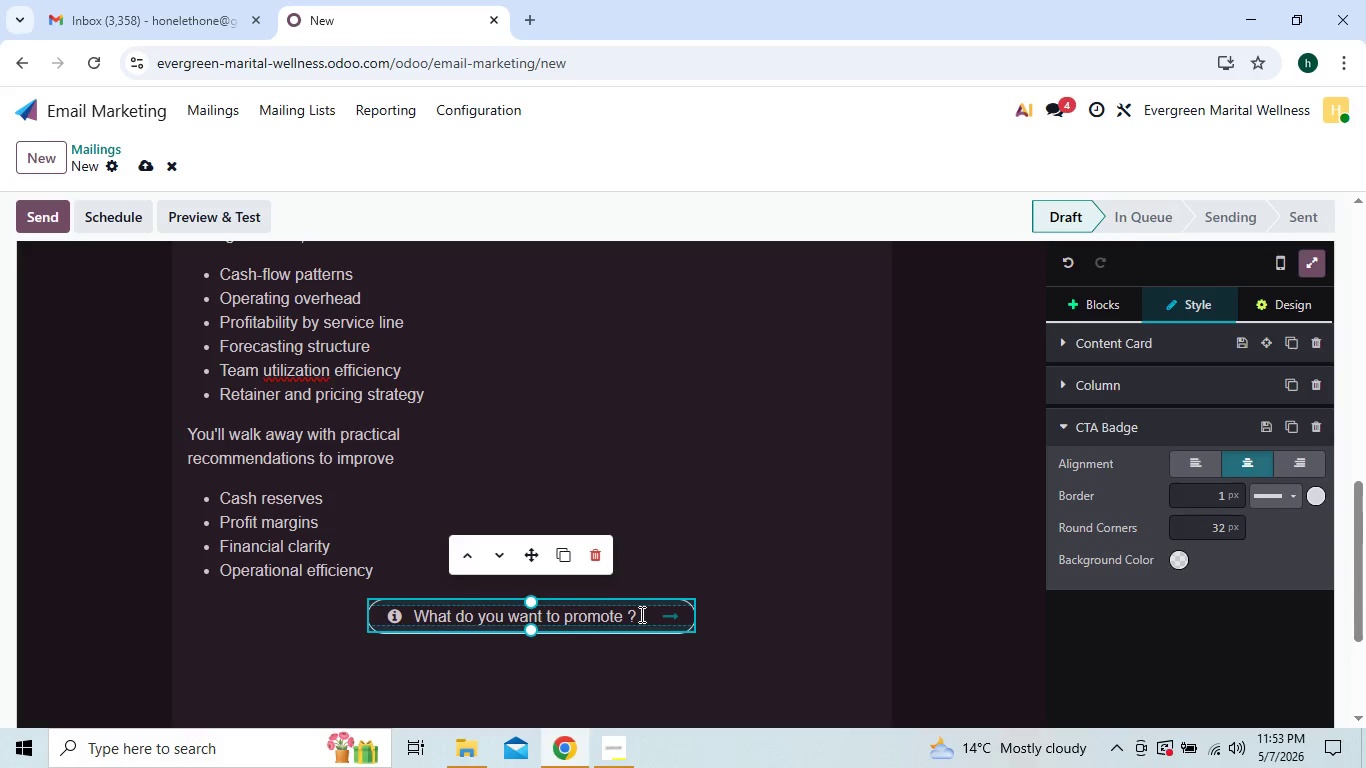 
key(Backspace)
 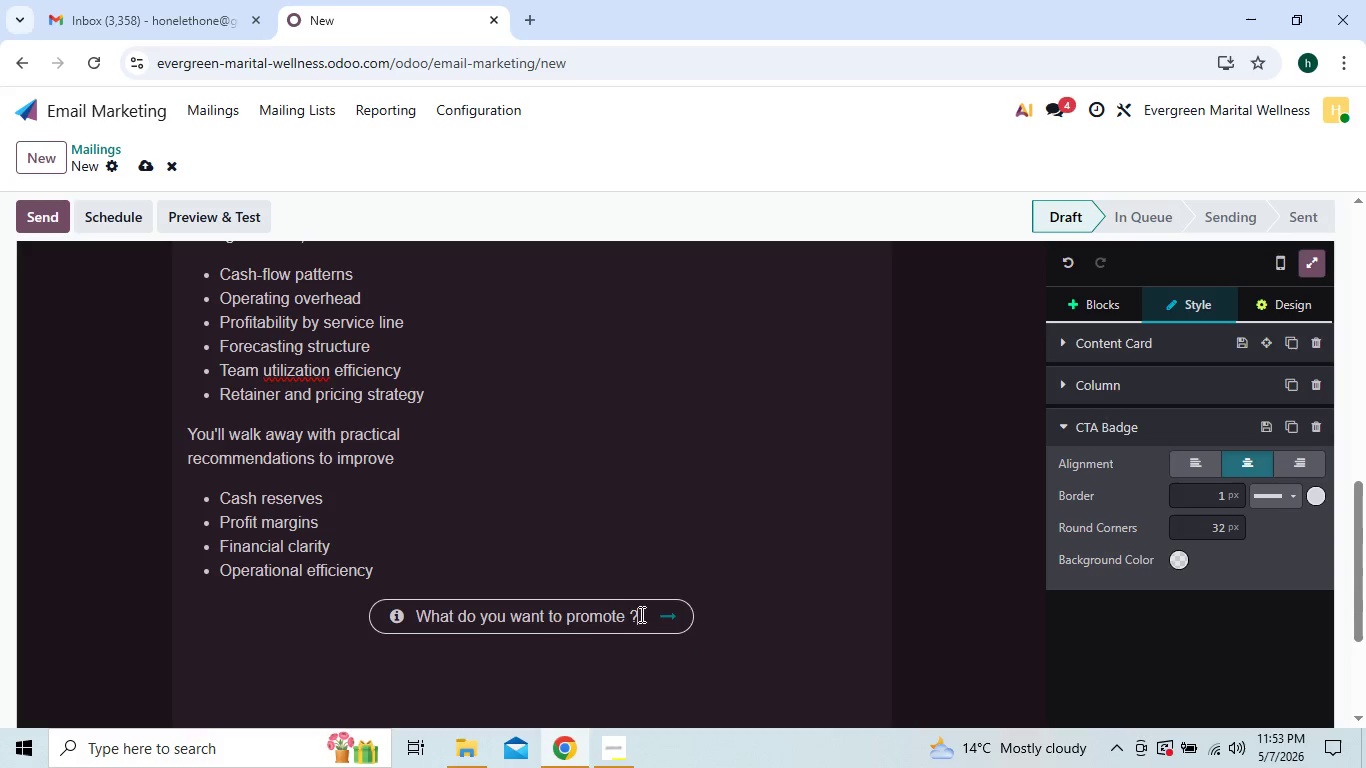 
key(Backspace)
 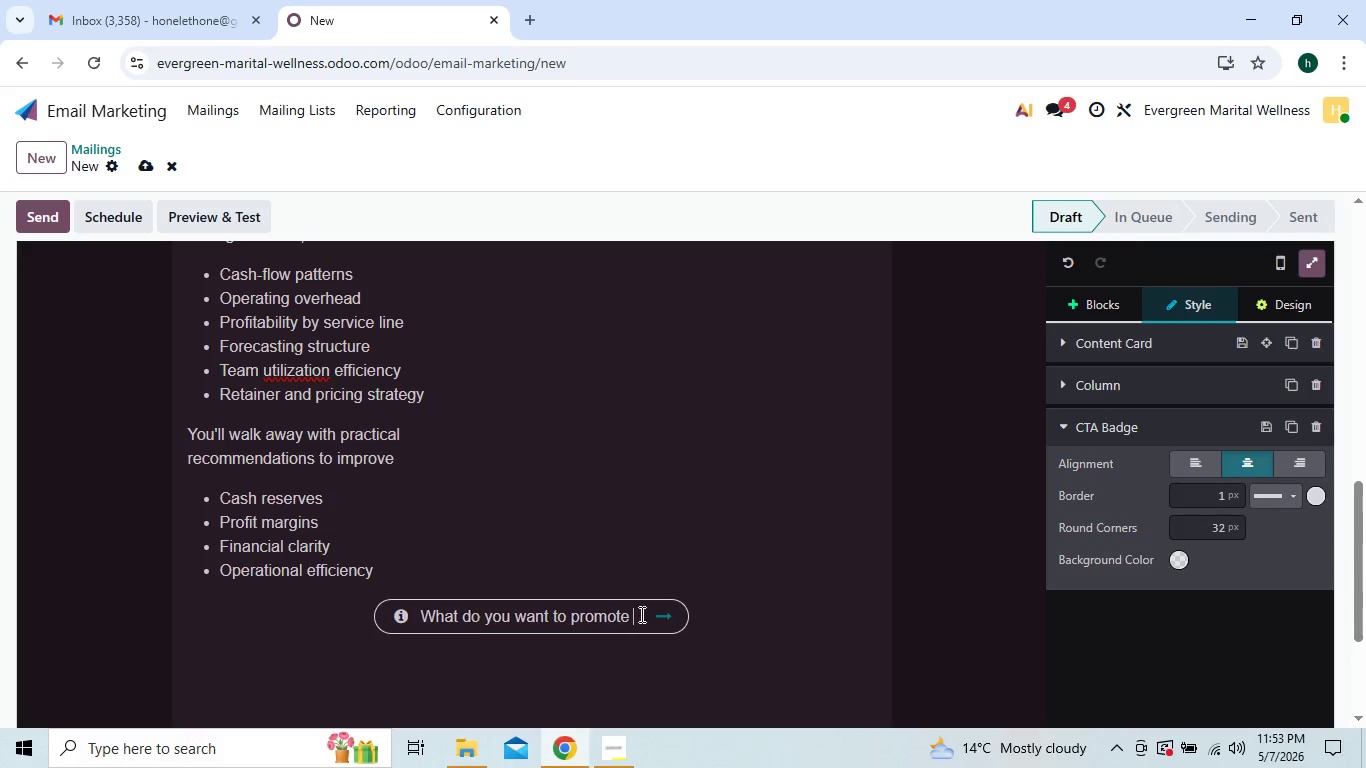 
key(Backspace)
 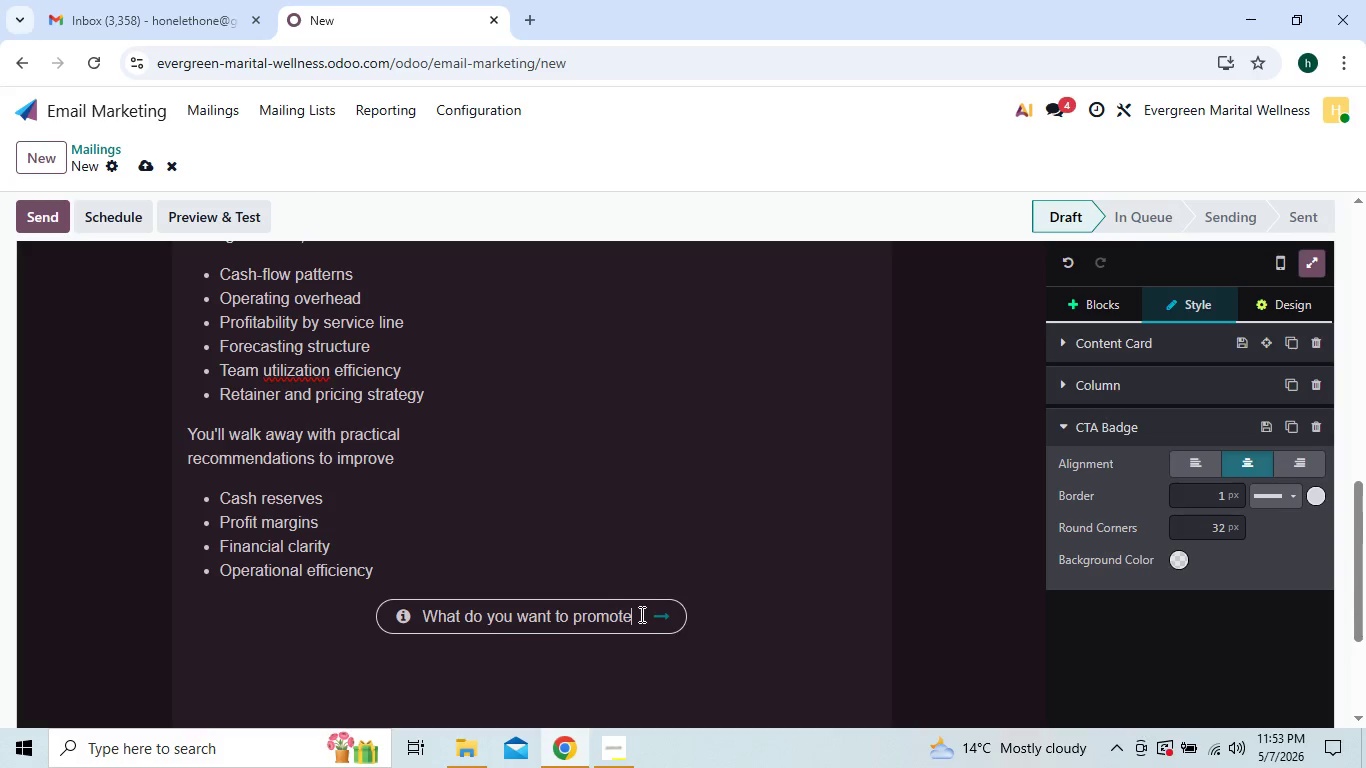 
key(Backspace)
 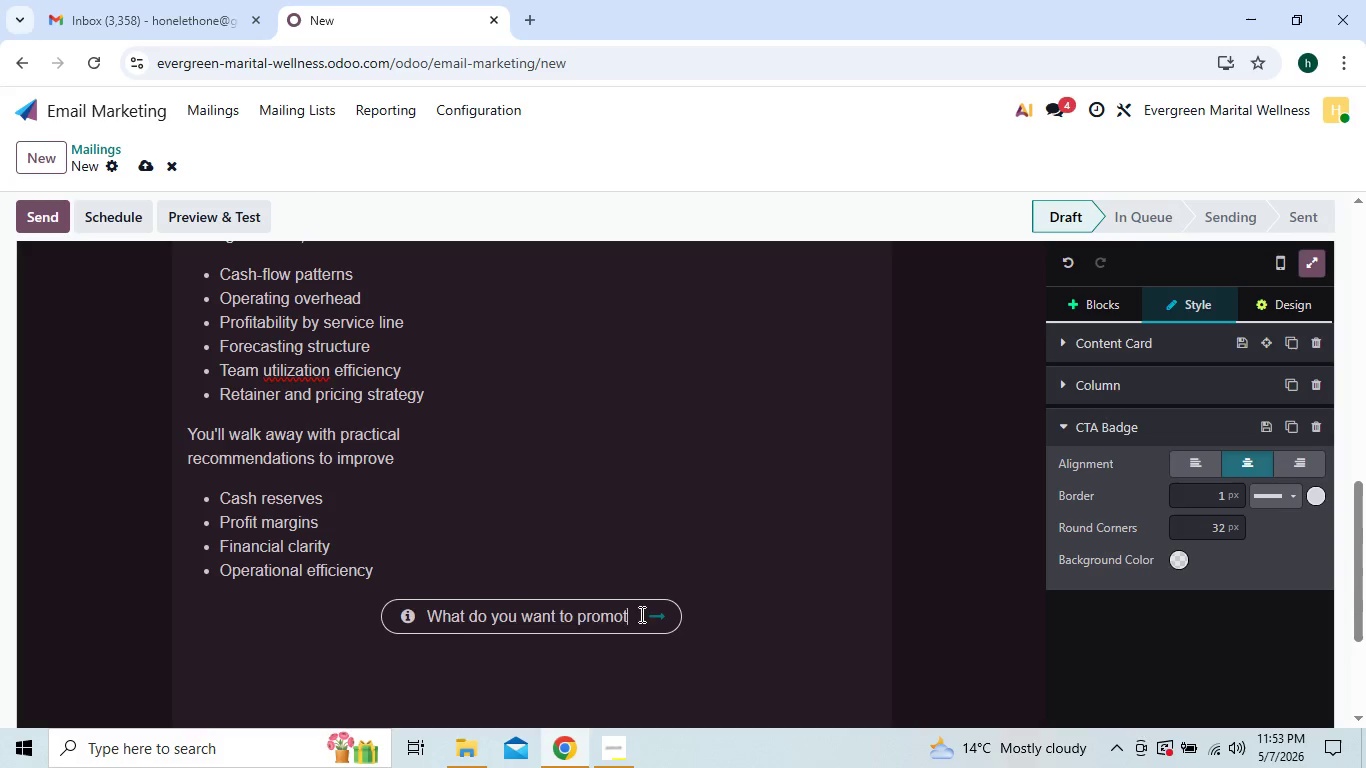 
key(Backspace)
 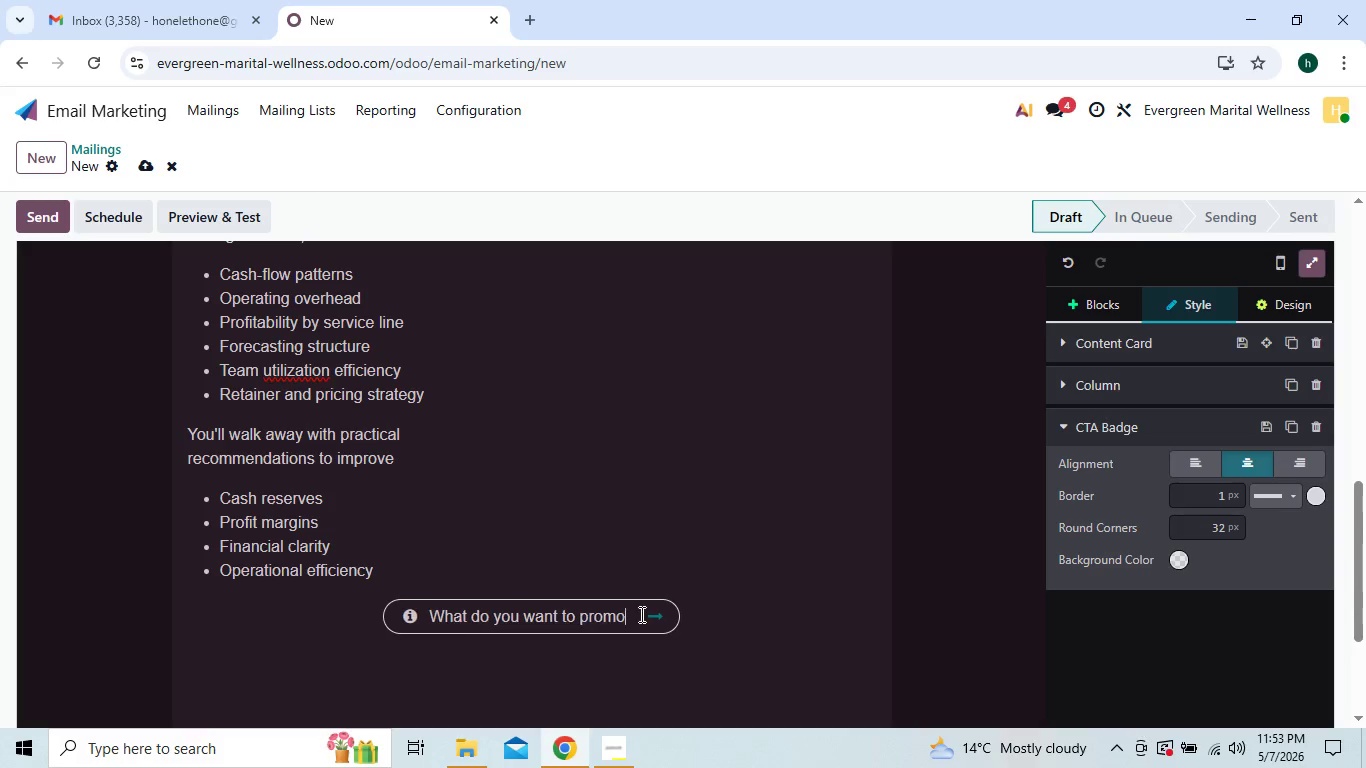 
key(Backspace)
 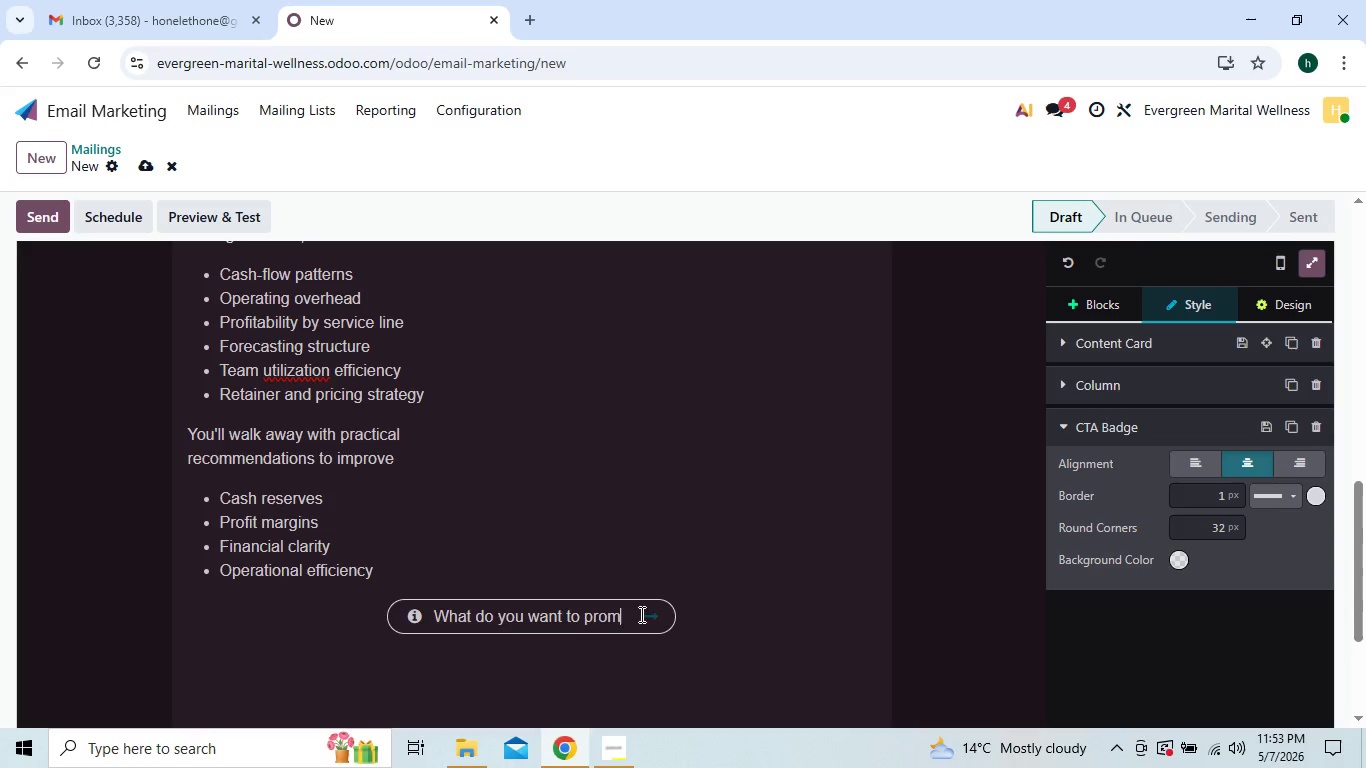 
key(Backspace)
 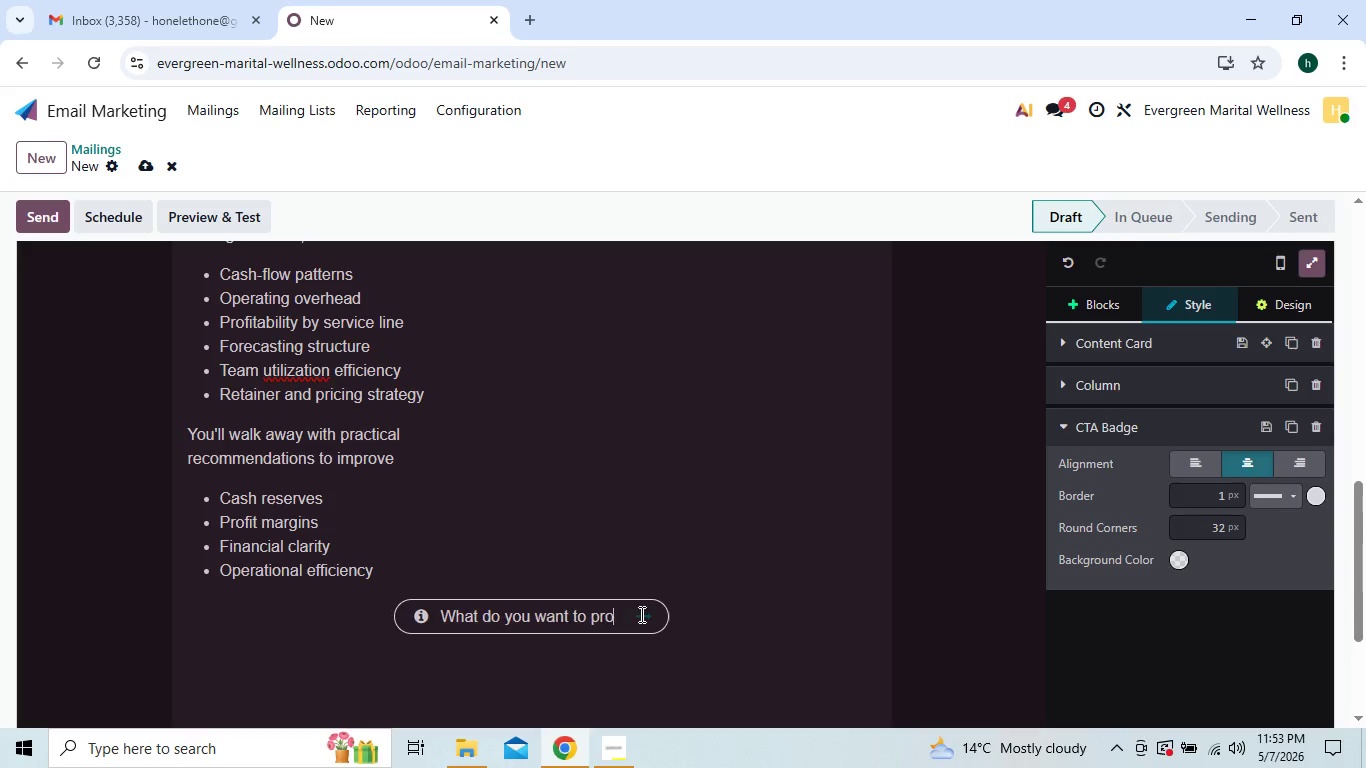 
key(Backspace)
 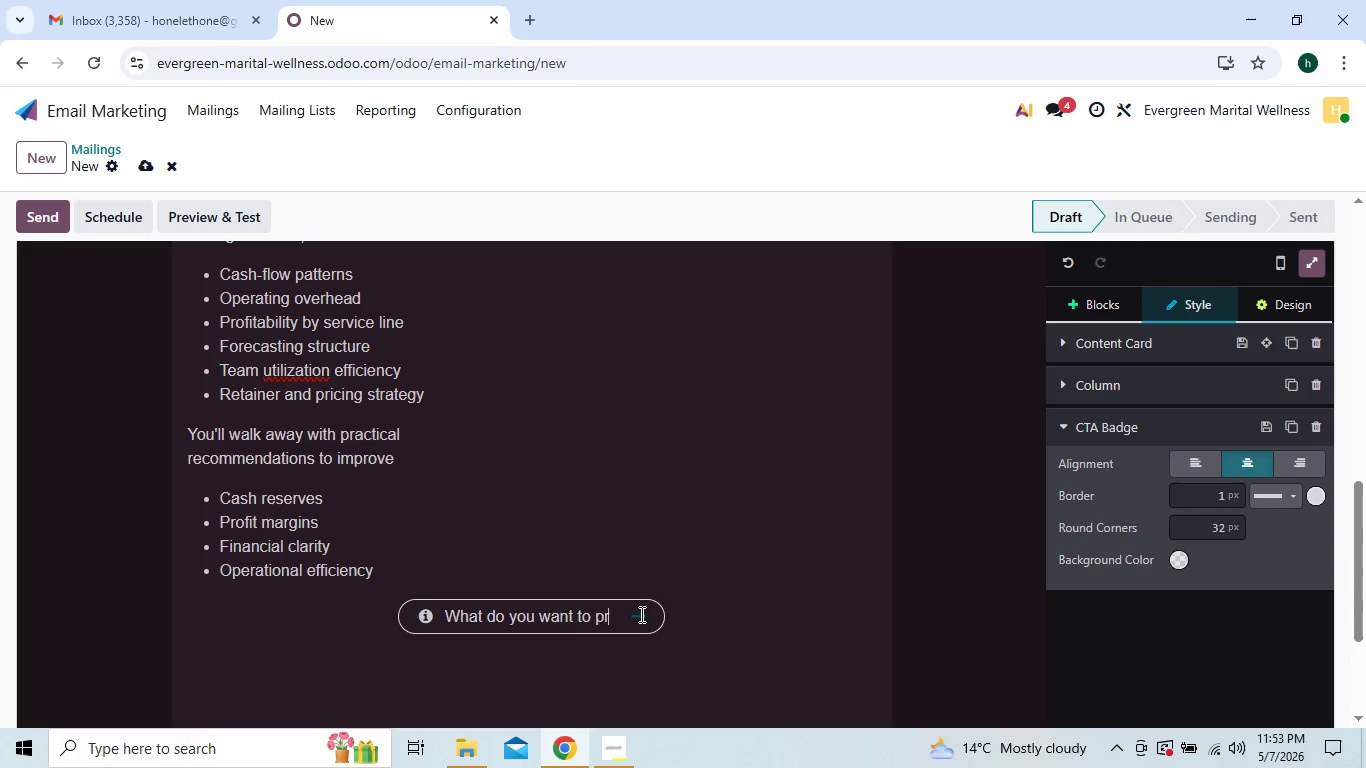 
key(Backspace)
 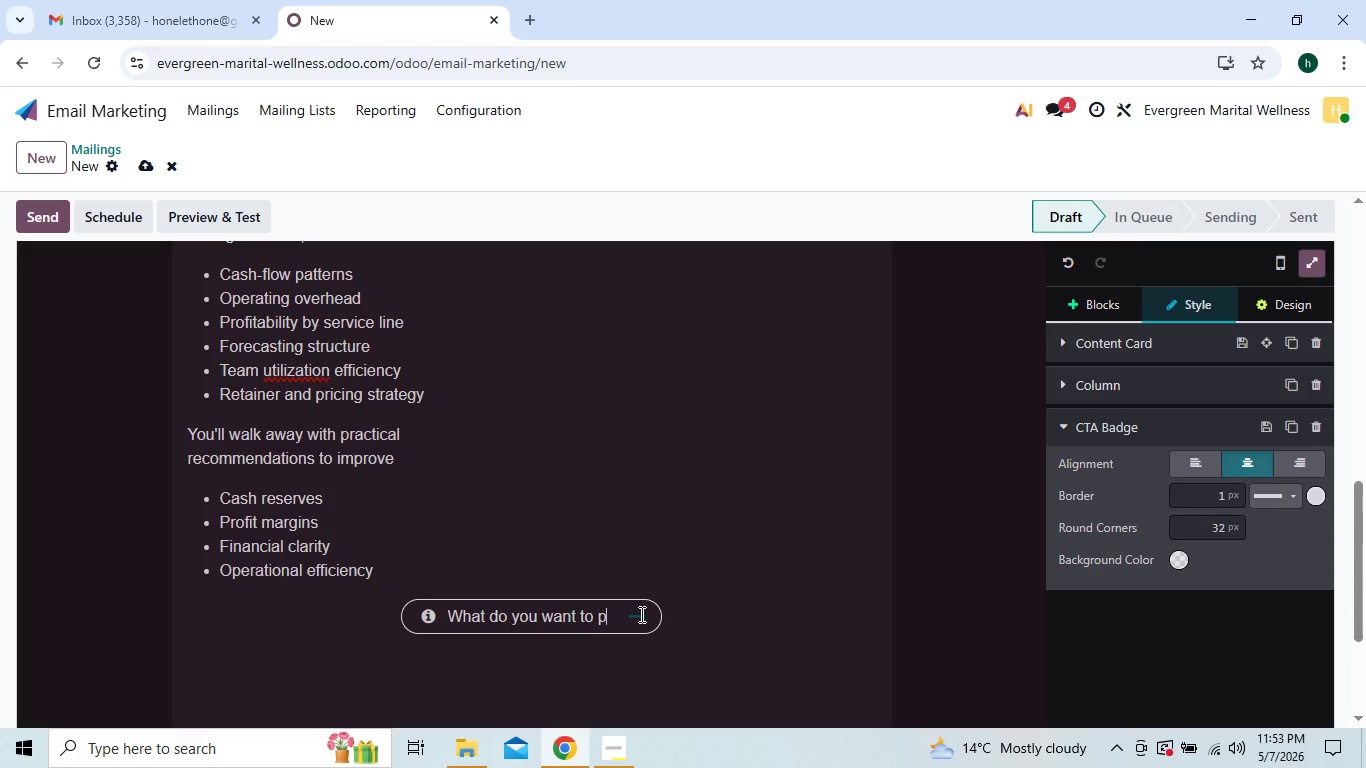 
key(Backspace)
 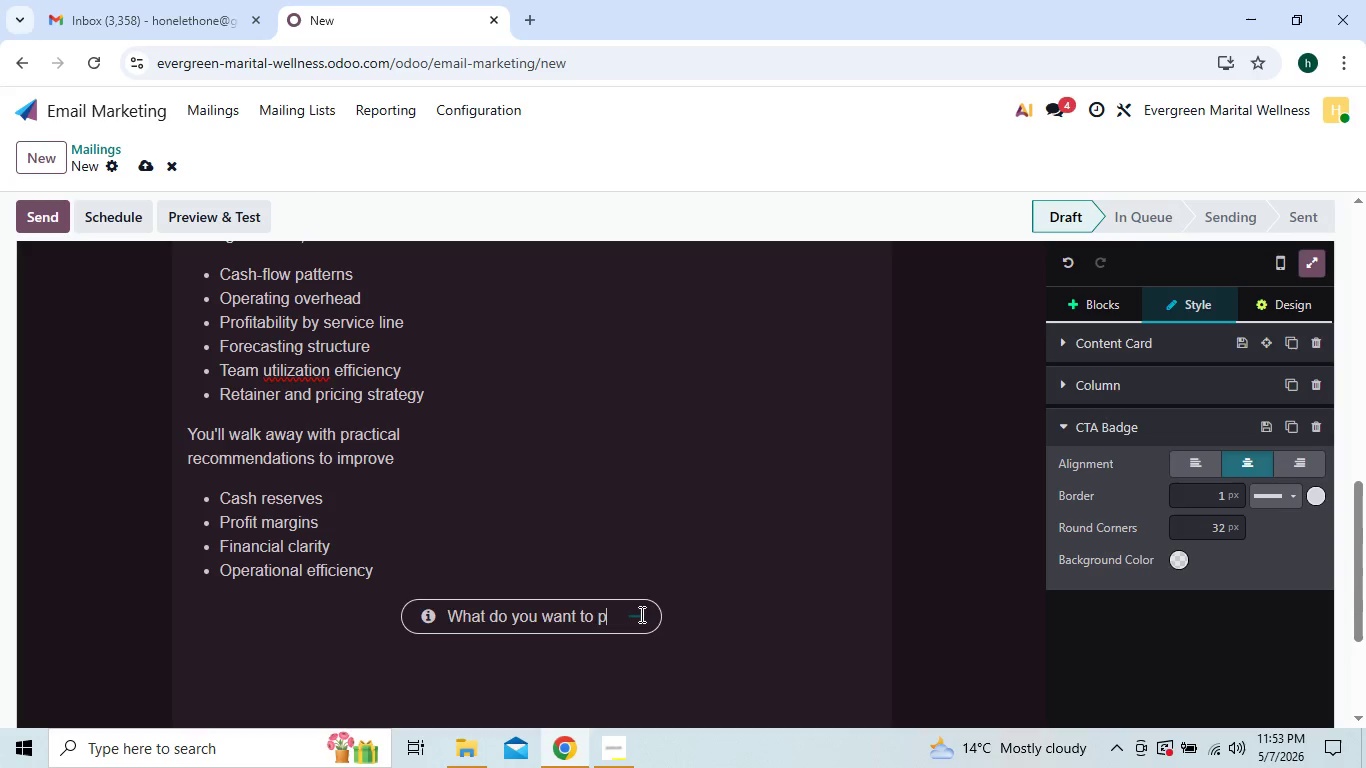 
key(Backspace)
 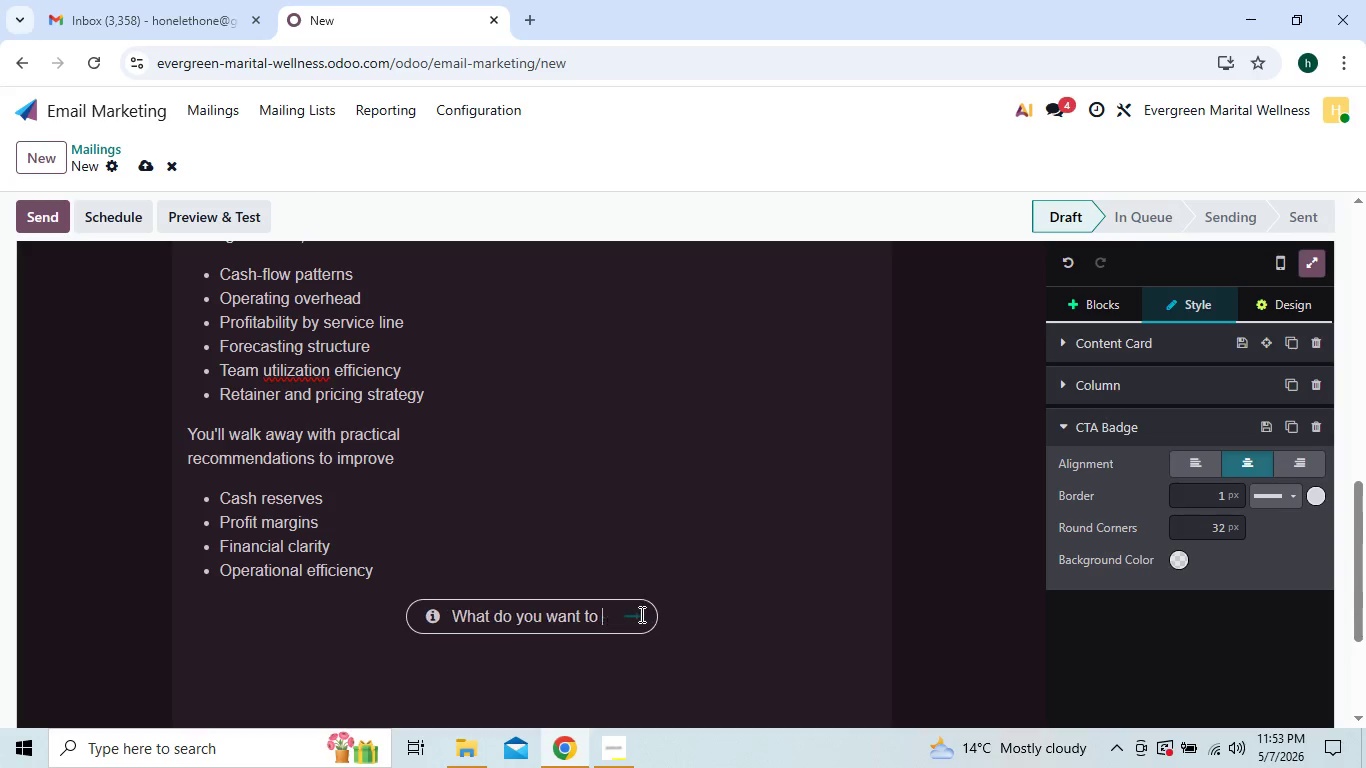 
key(Backspace)
 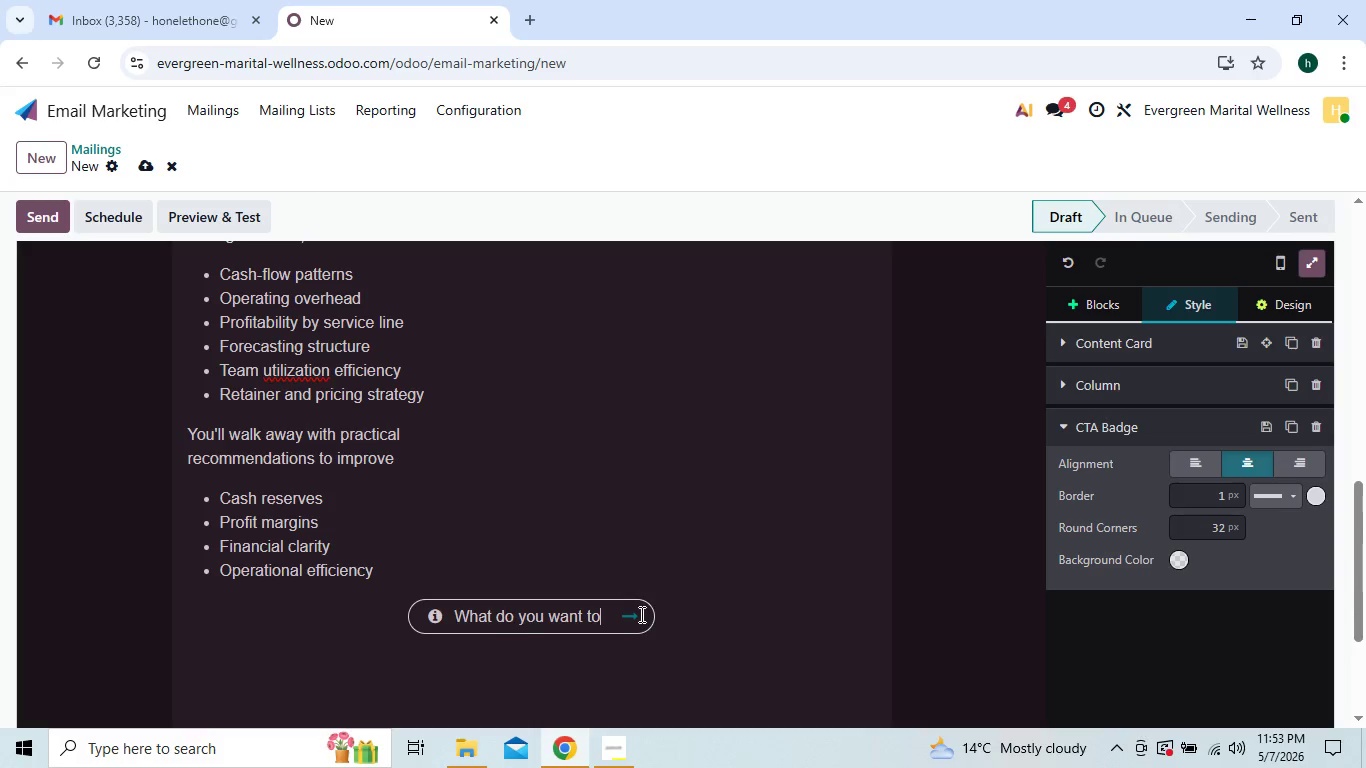 
key(Backspace)
 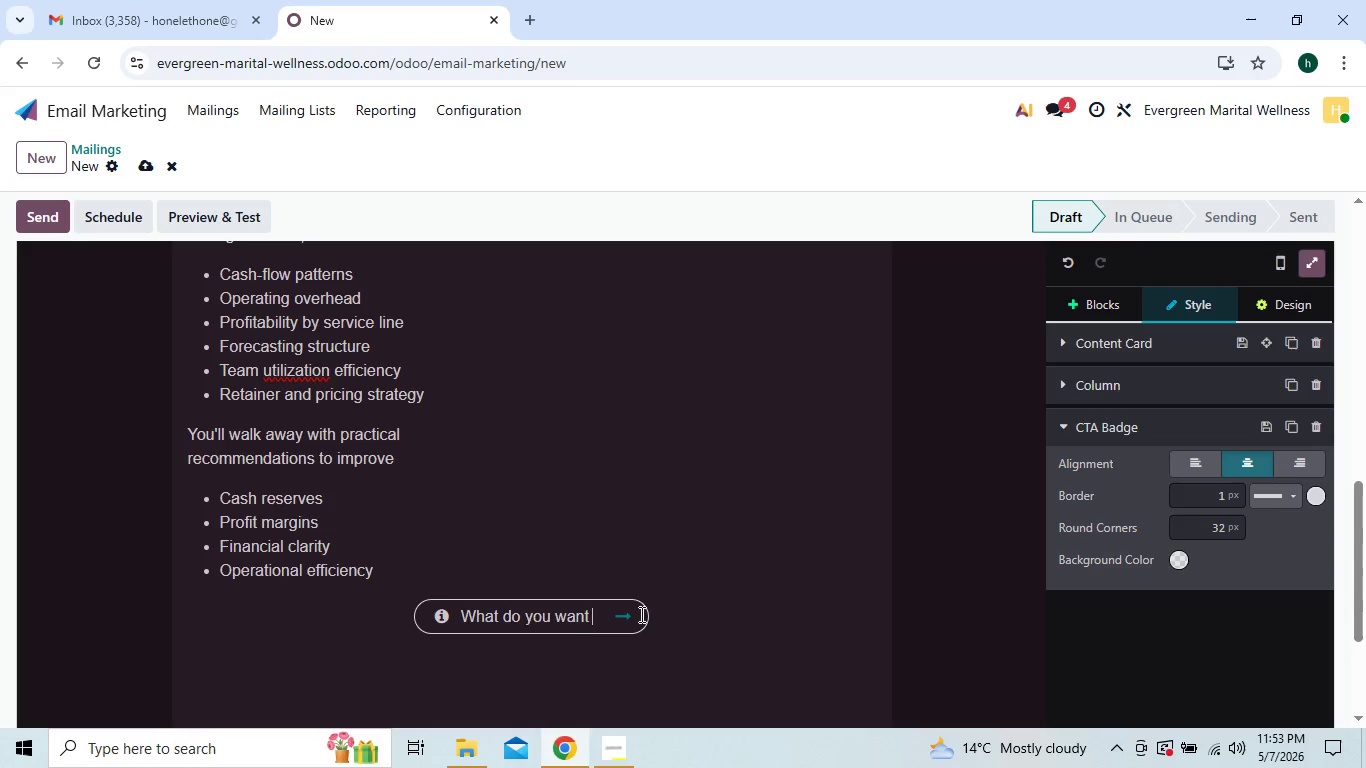 
key(Backspace)
 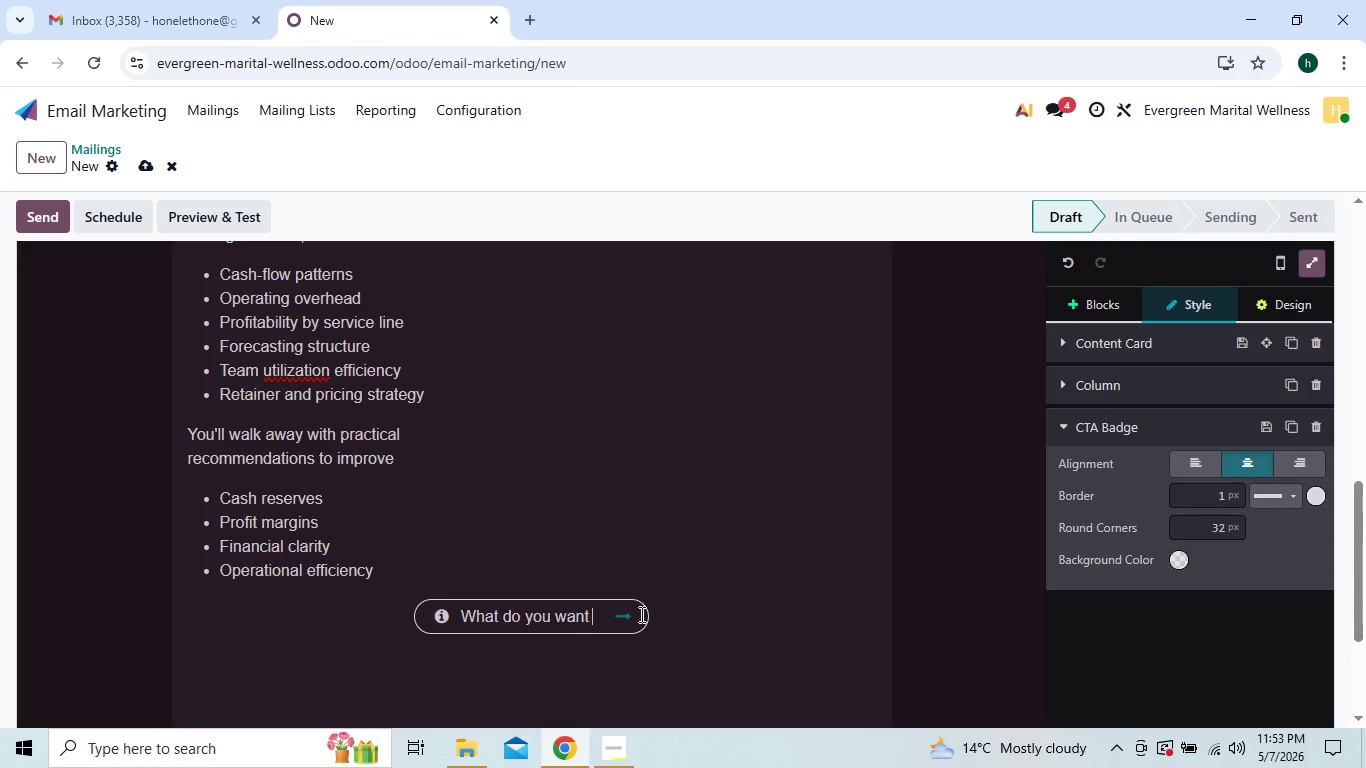 
key(Backspace)
 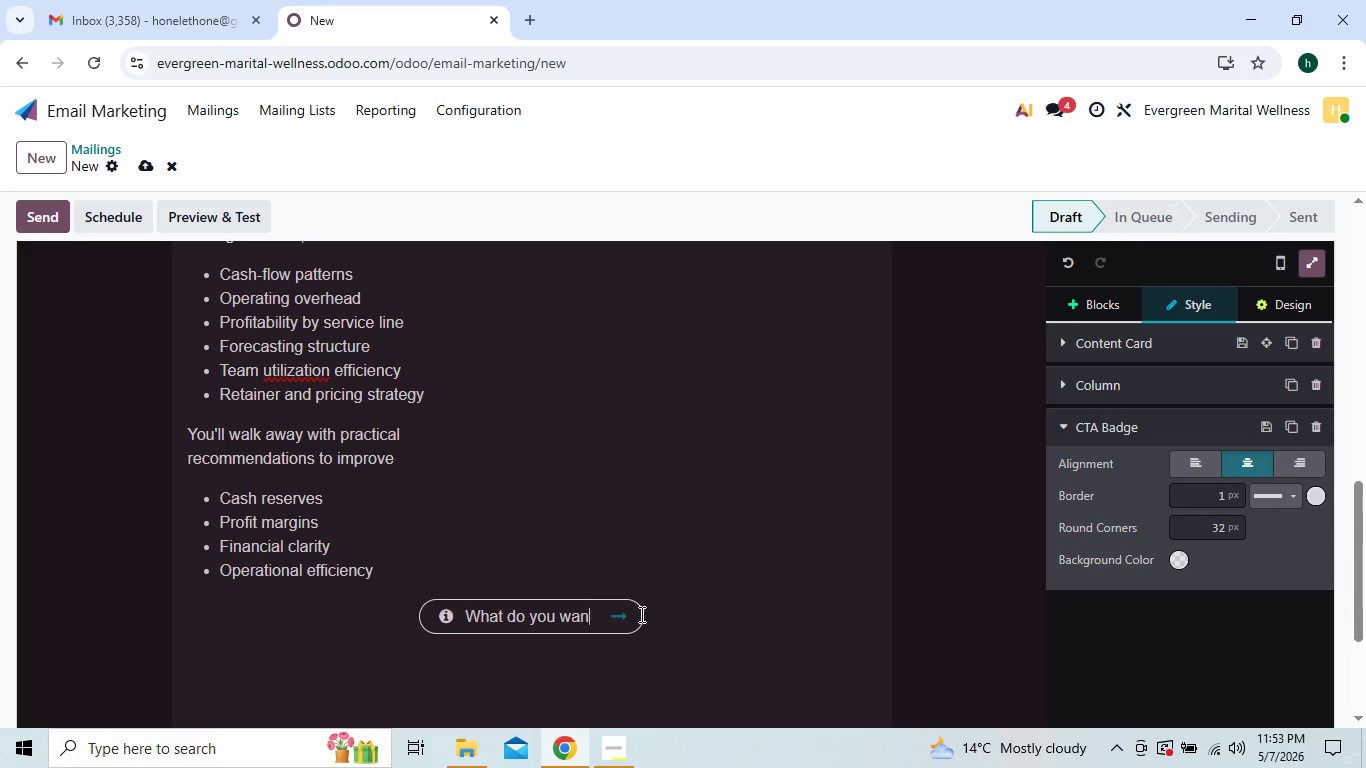 
key(Backspace)
 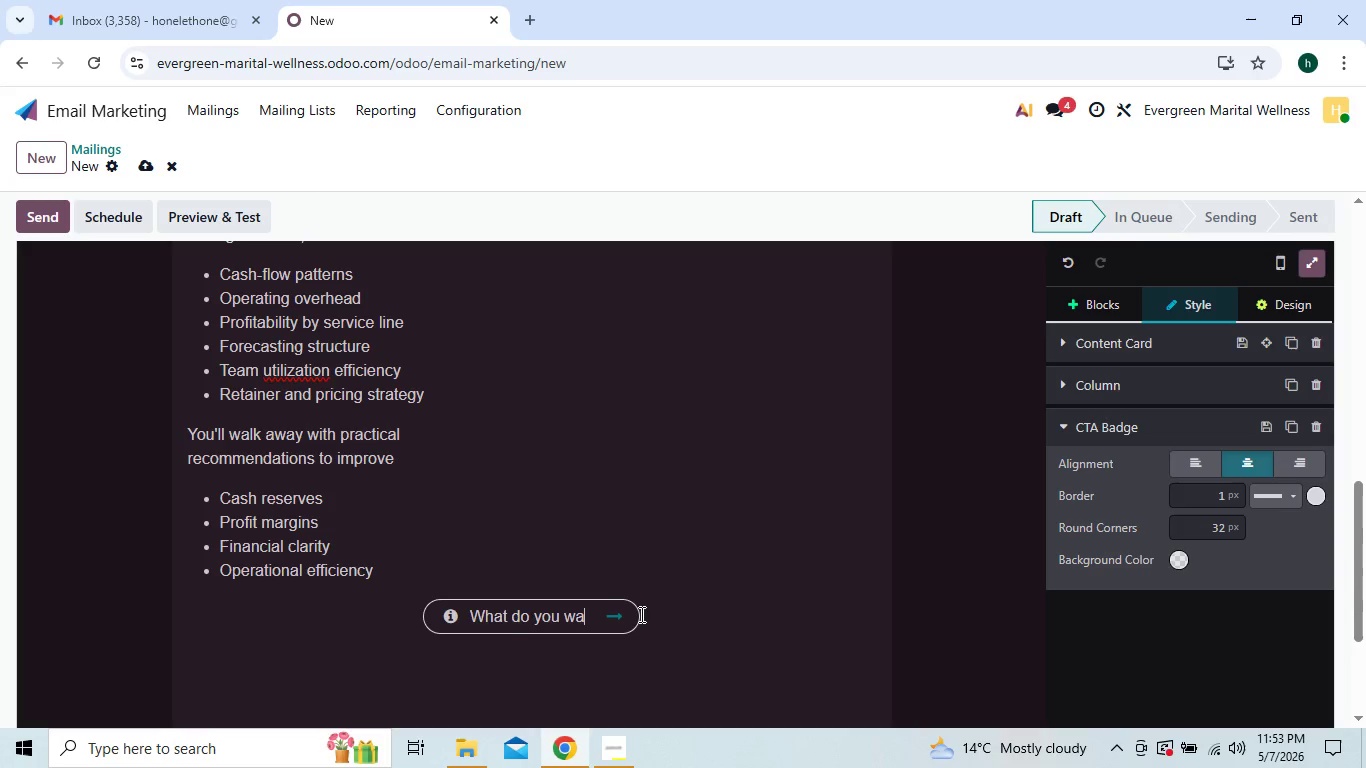 
key(Backspace)
 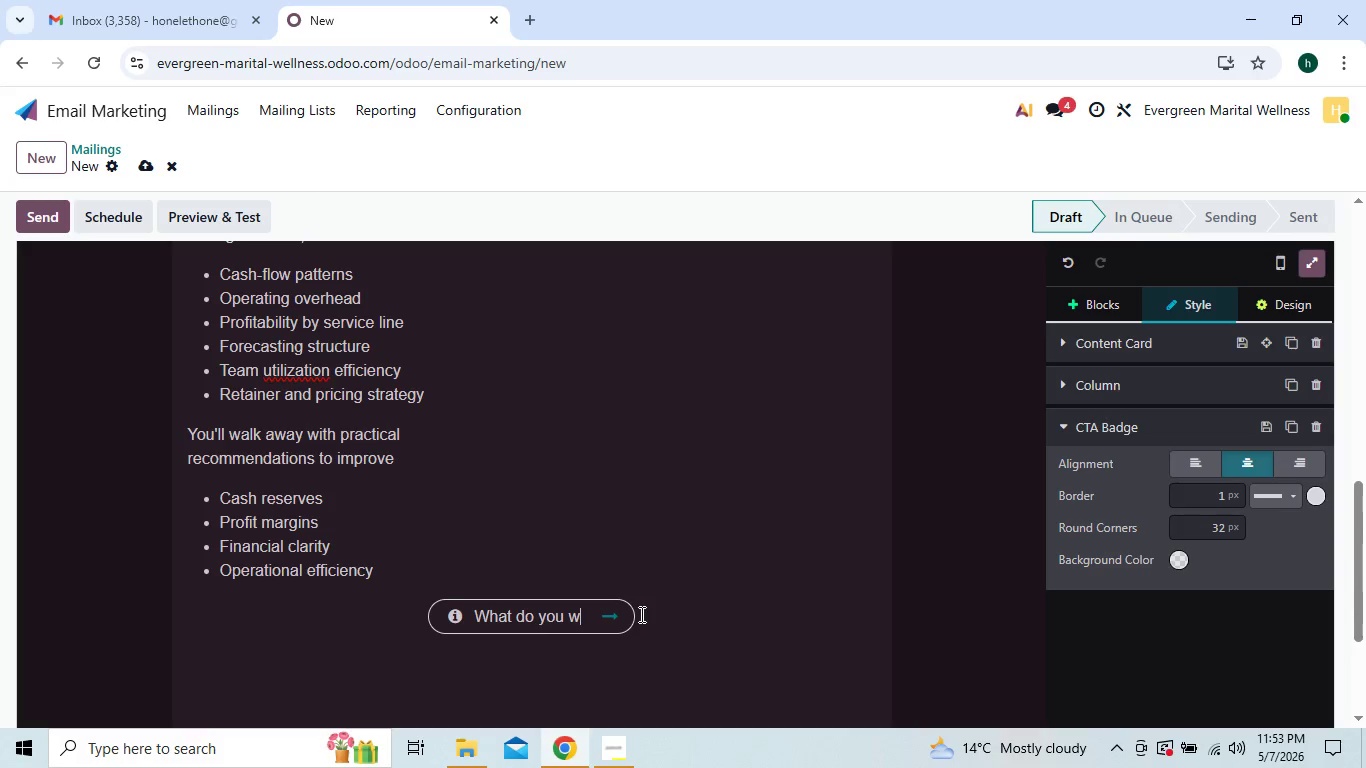 
key(Backspace)
 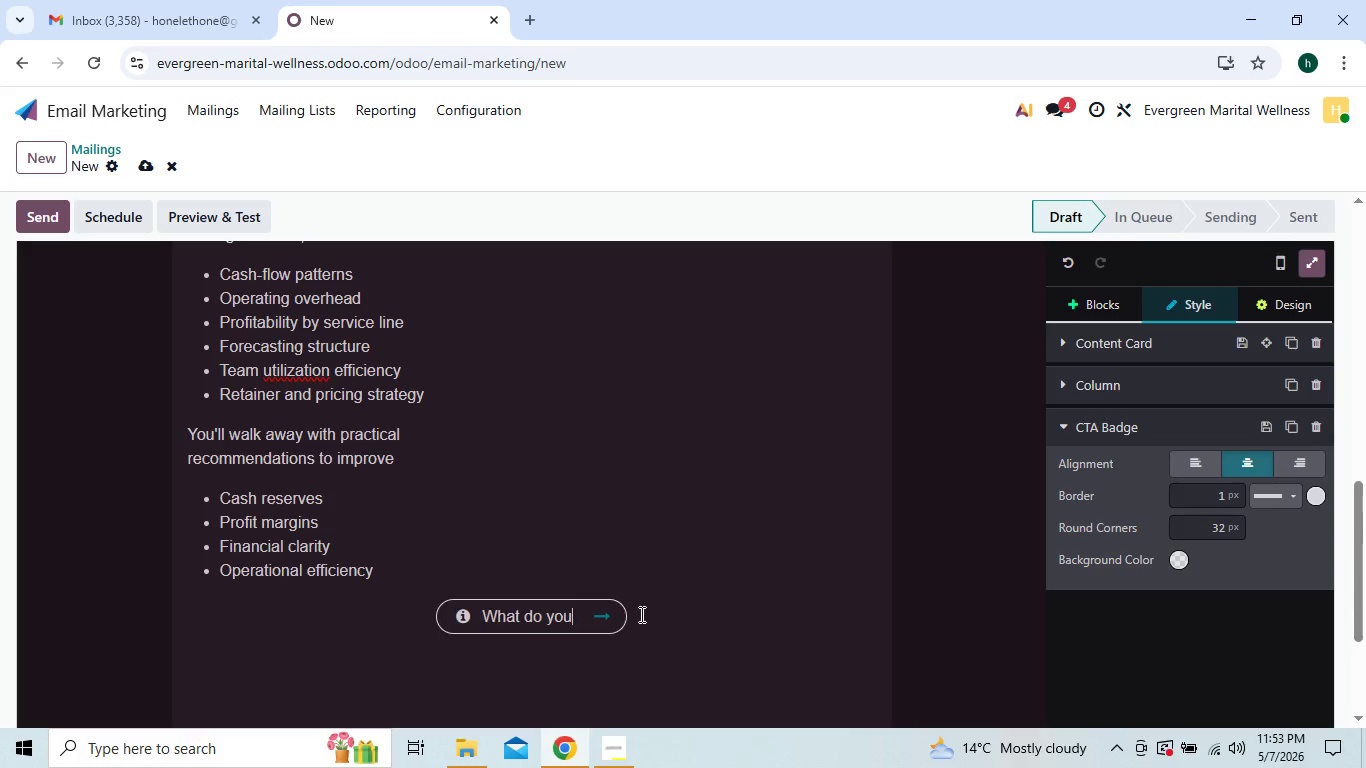 
key(Backspace)
 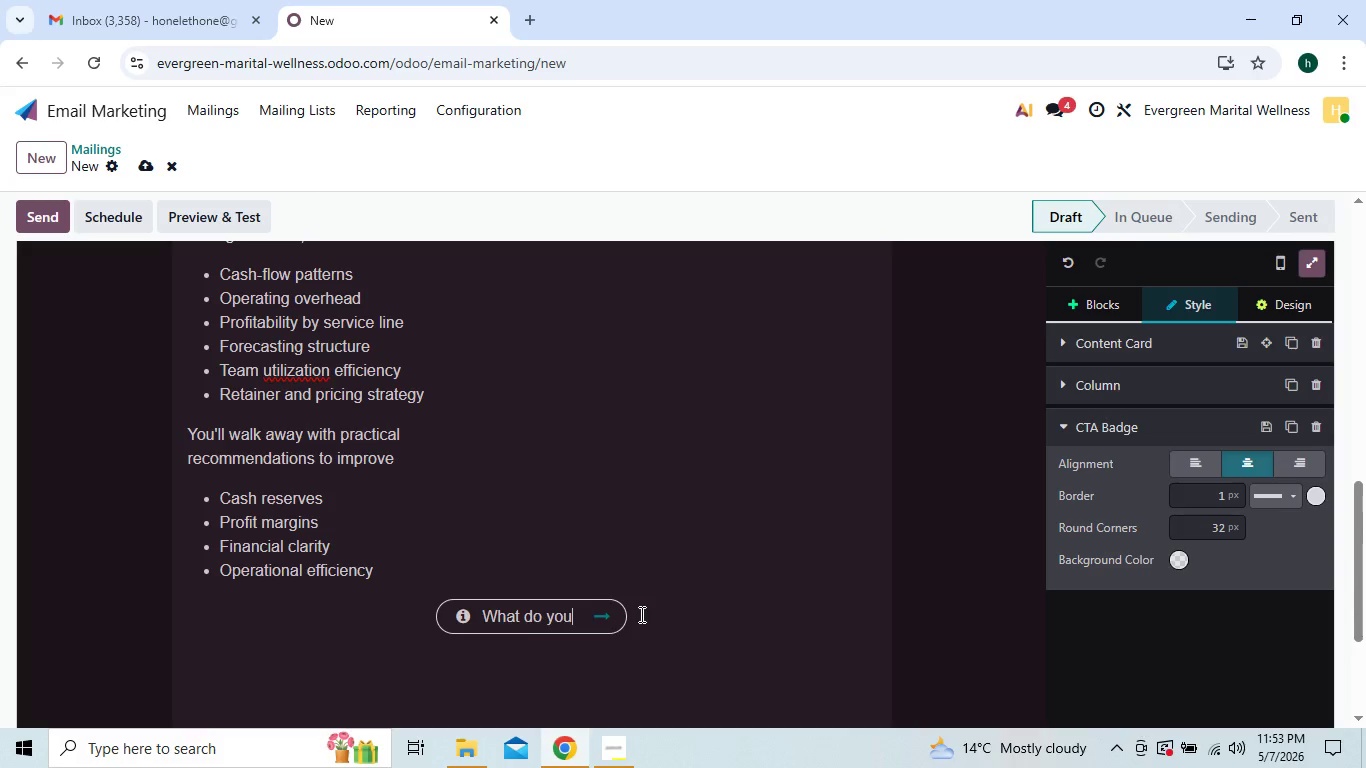 
key(Backspace)
 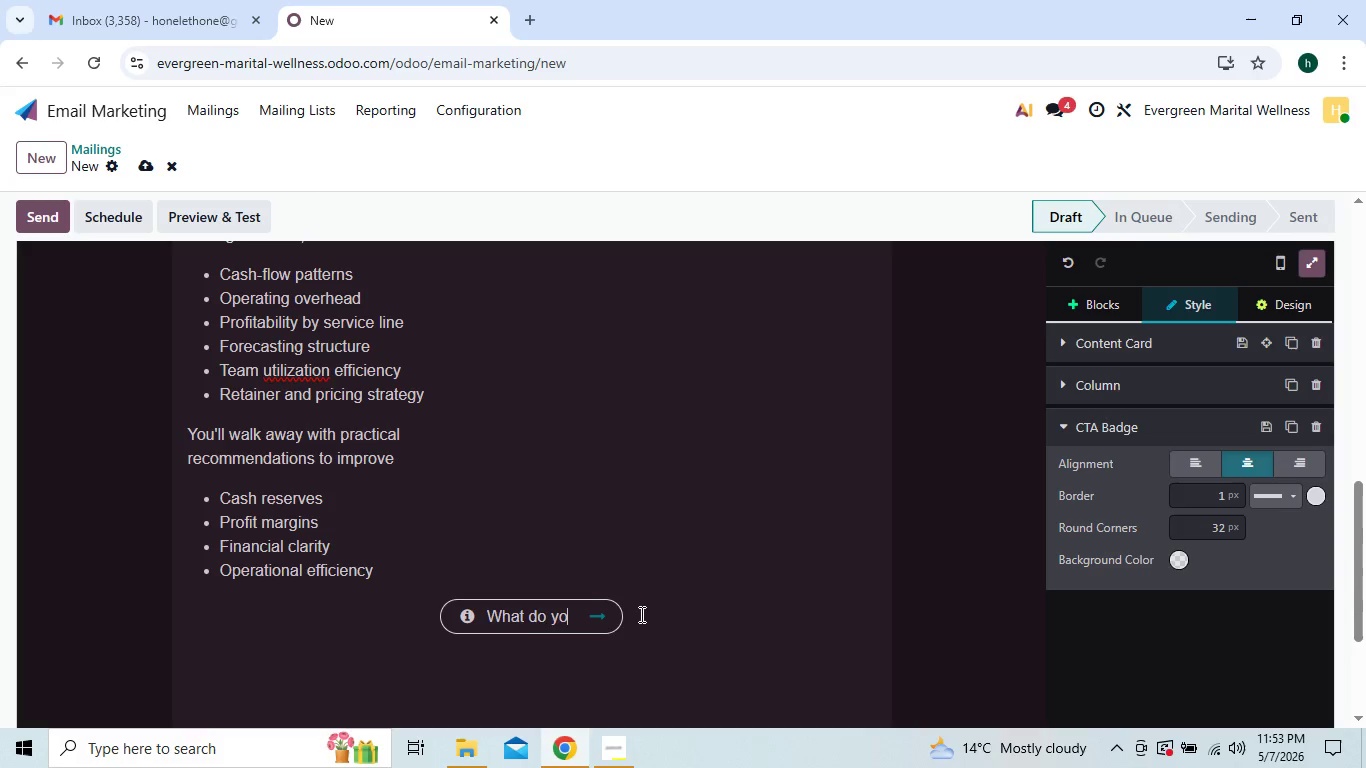 
key(Backspace)
 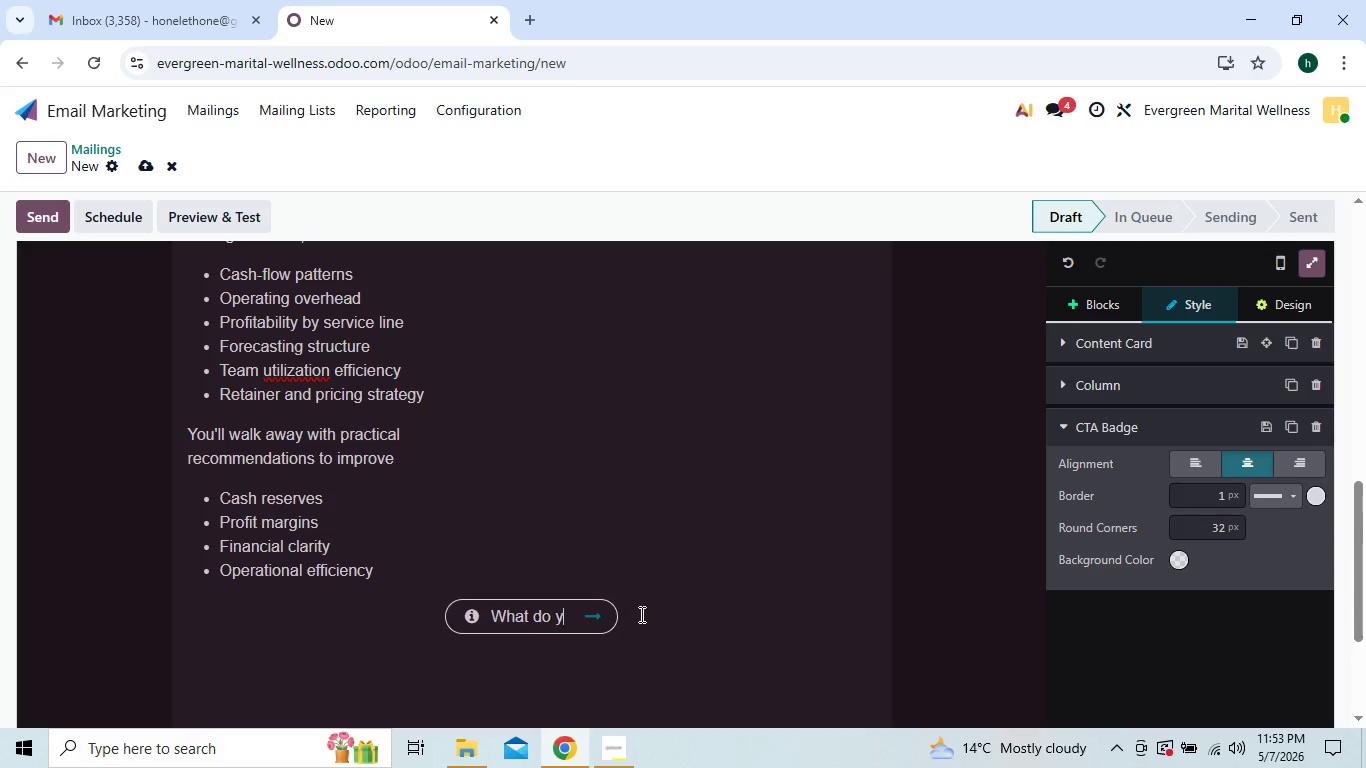 
key(Backspace)
 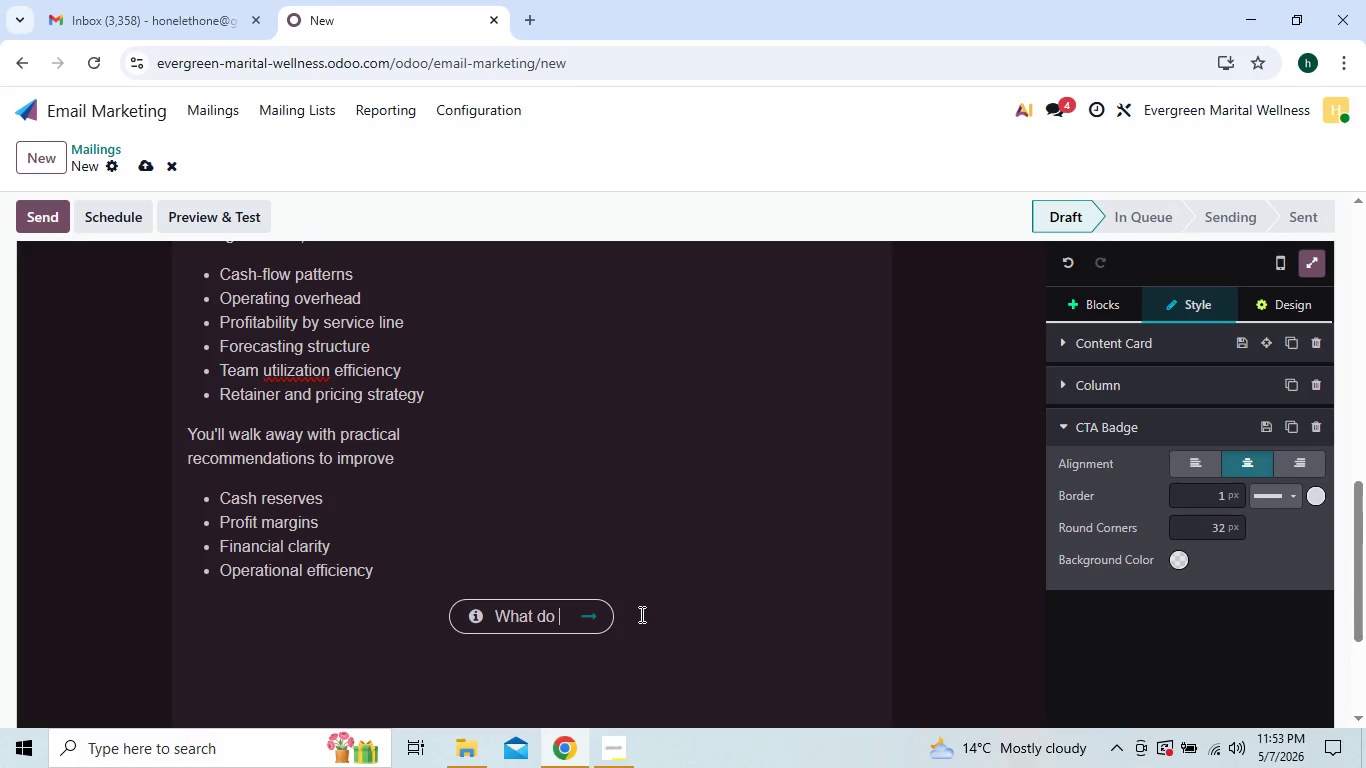 
key(Backspace)
 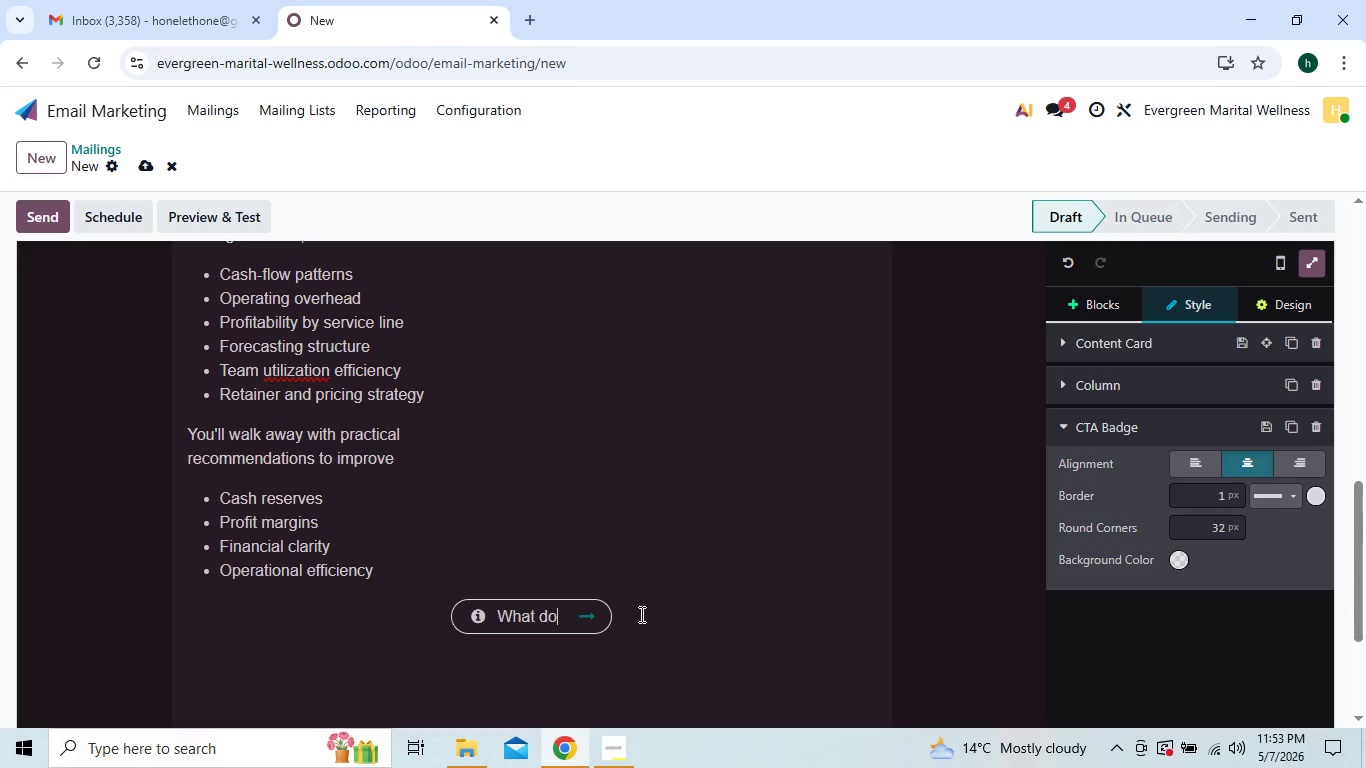 
key(Backspace)
 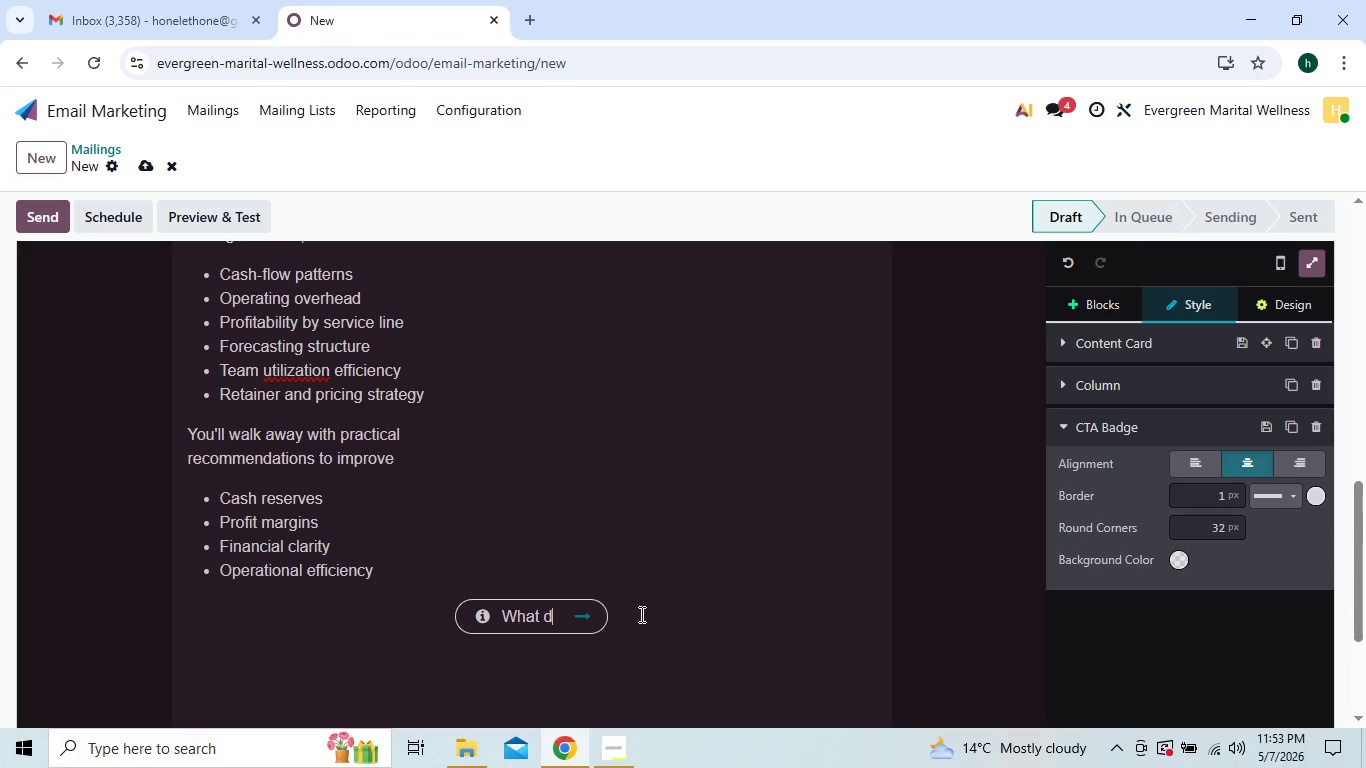 
key(Backspace)
 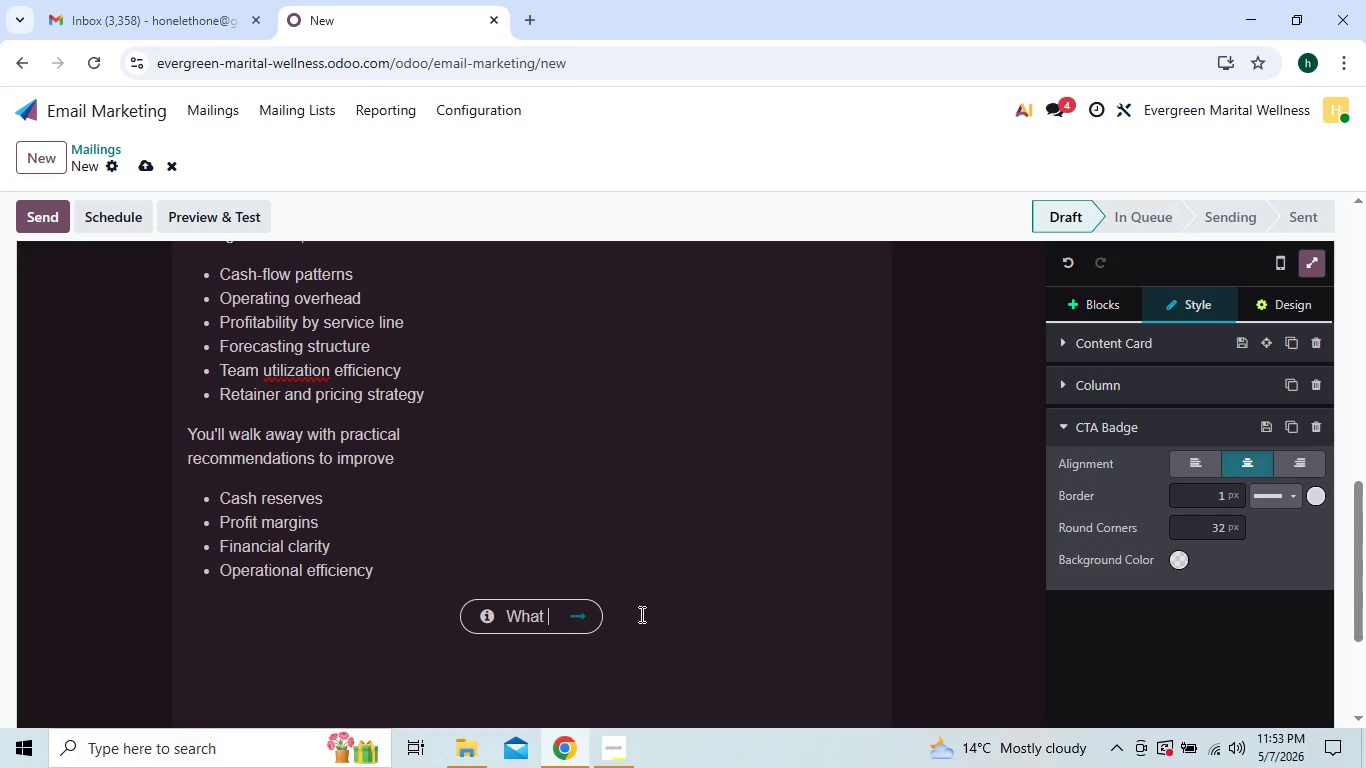 
key(Backspace)
 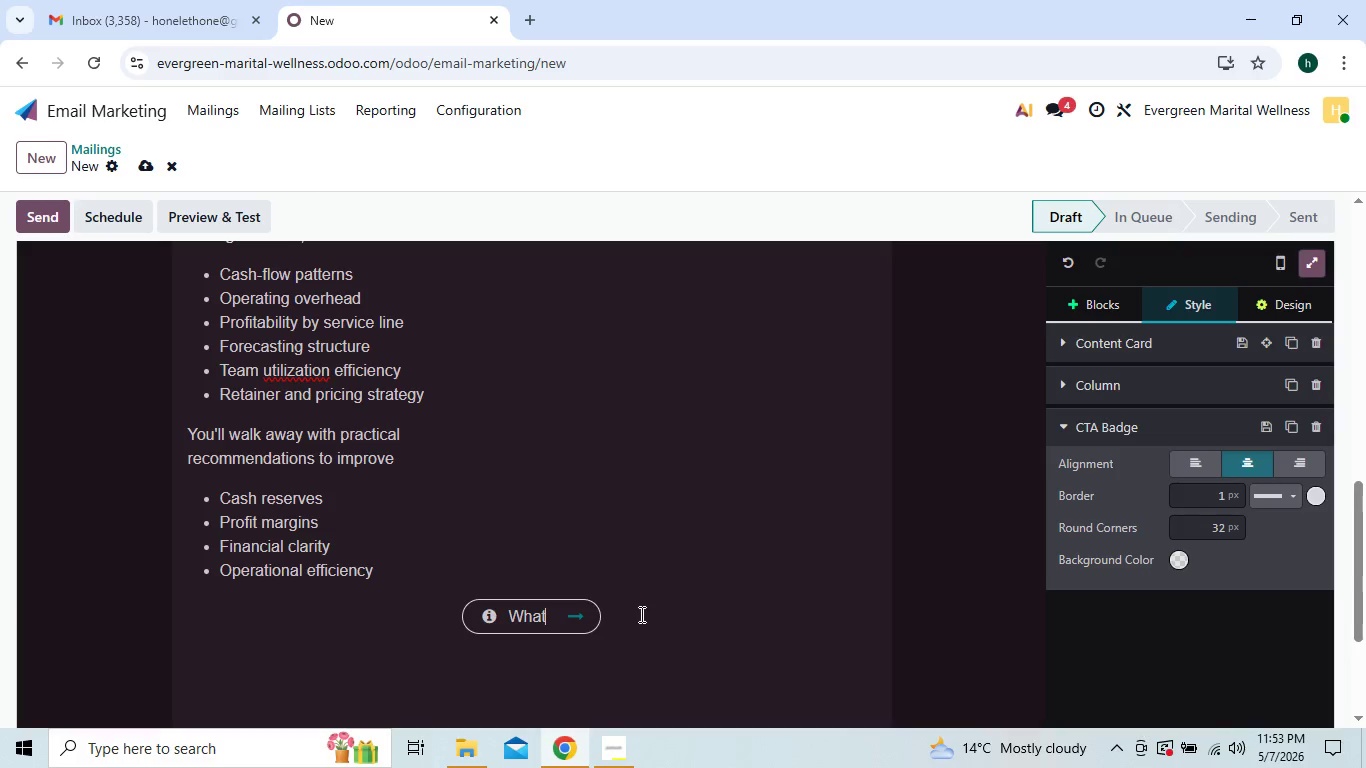 
key(Backspace)
 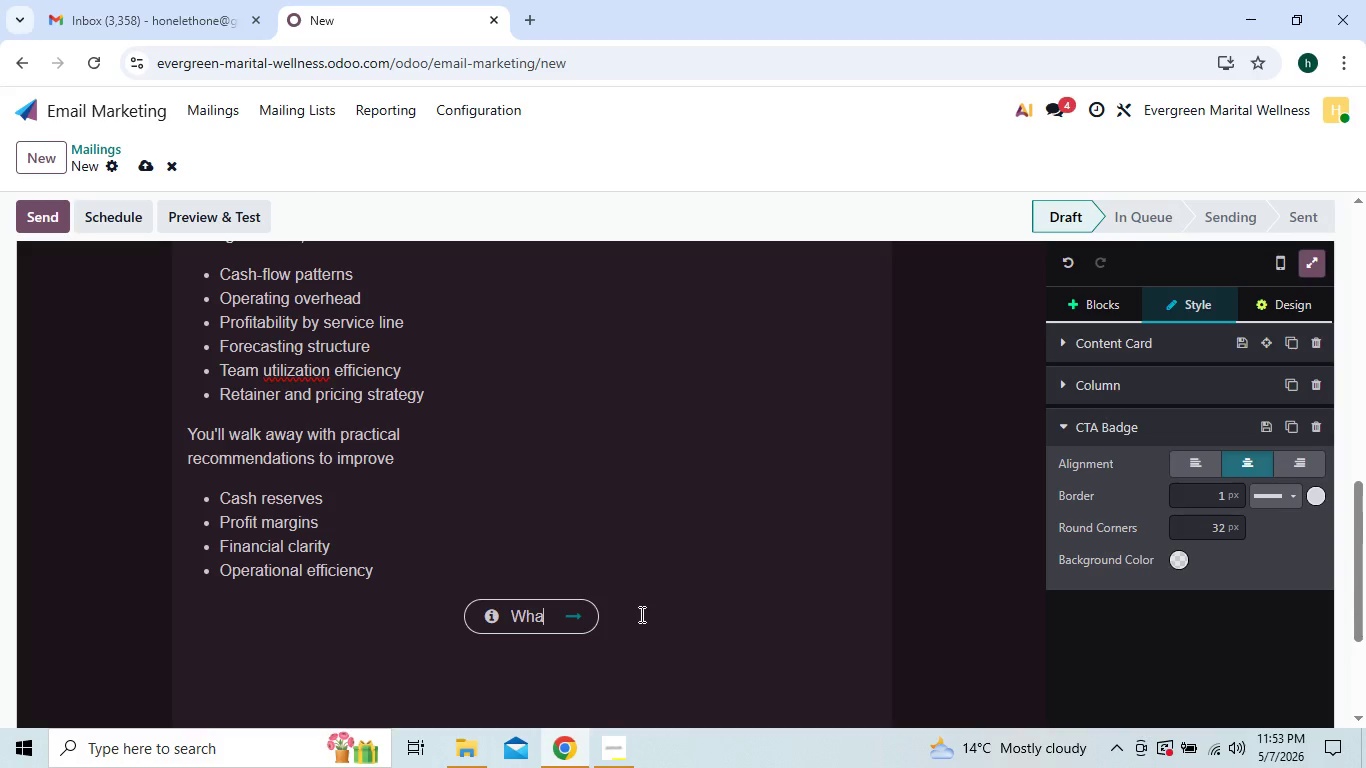 
key(Backspace)
 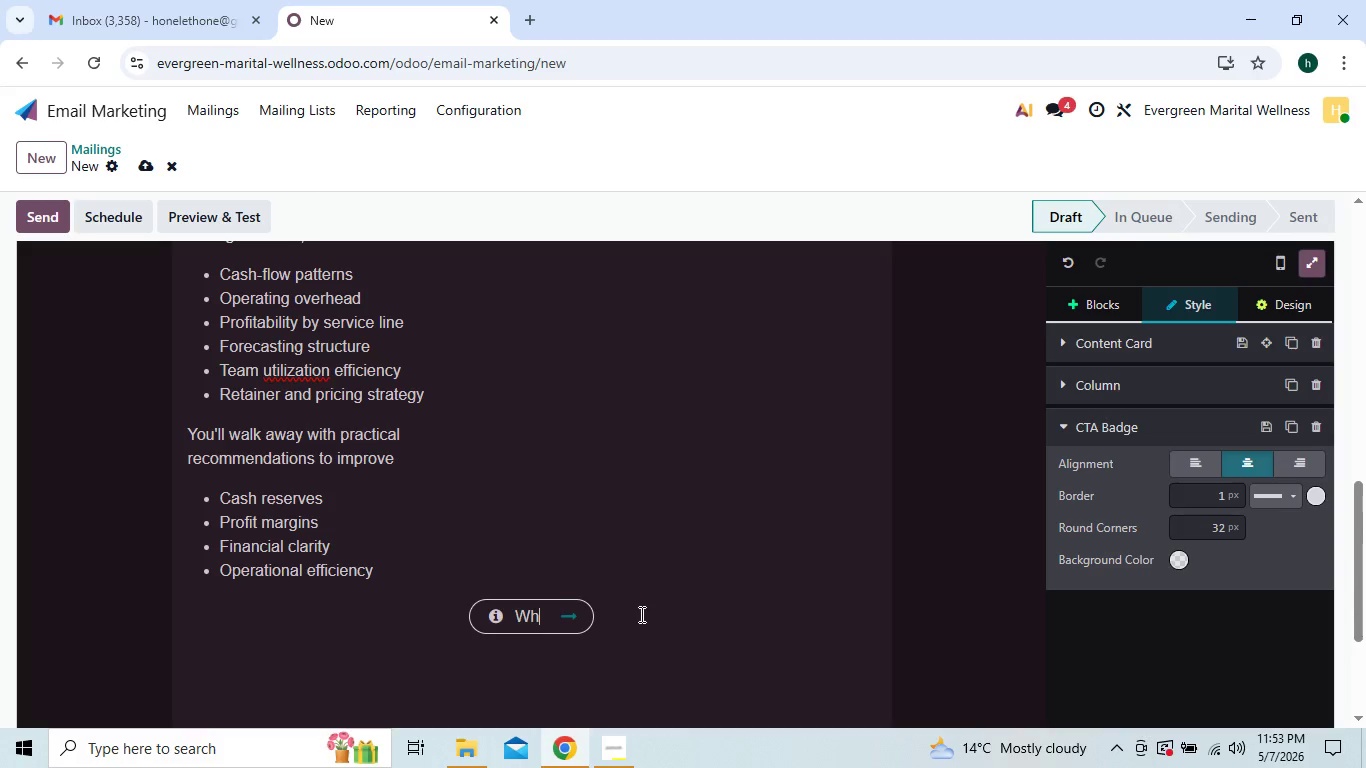 
key(Backspace)
 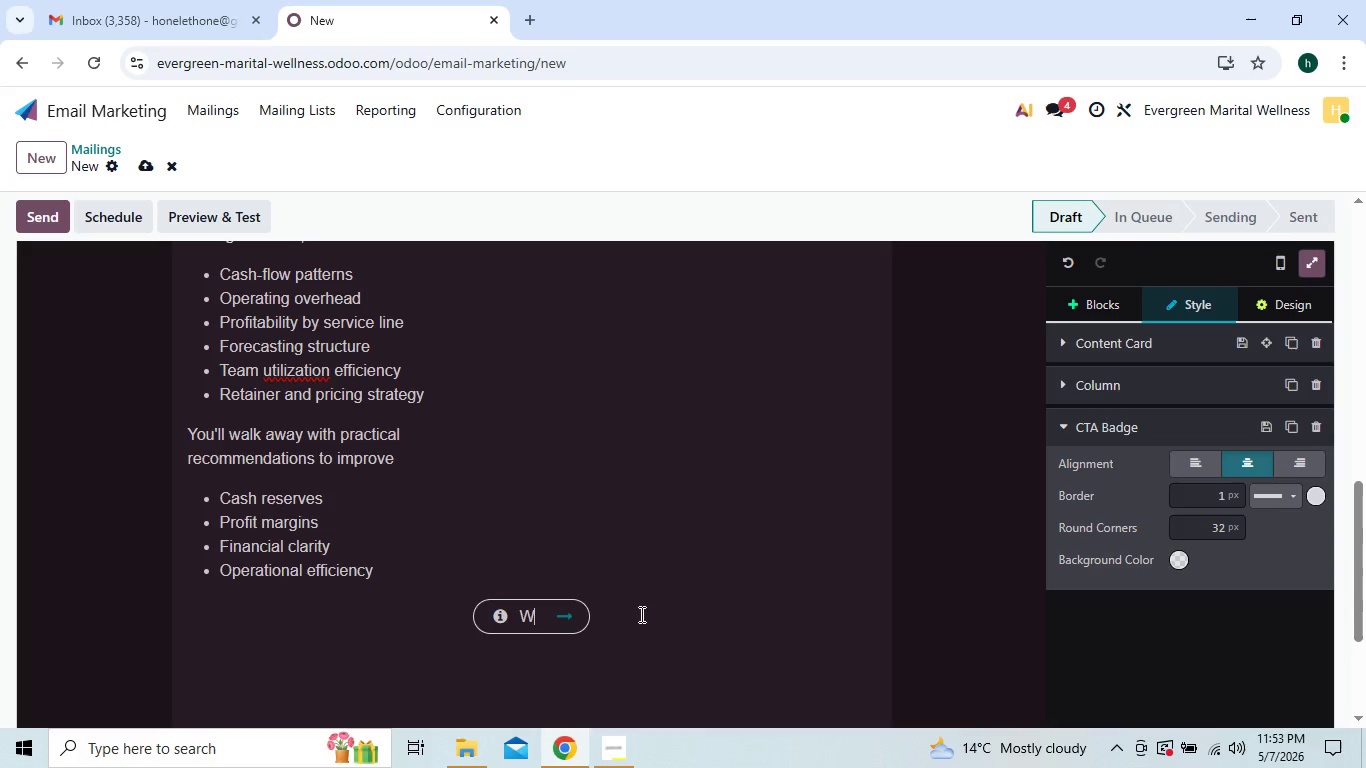 
key(Backspace)
 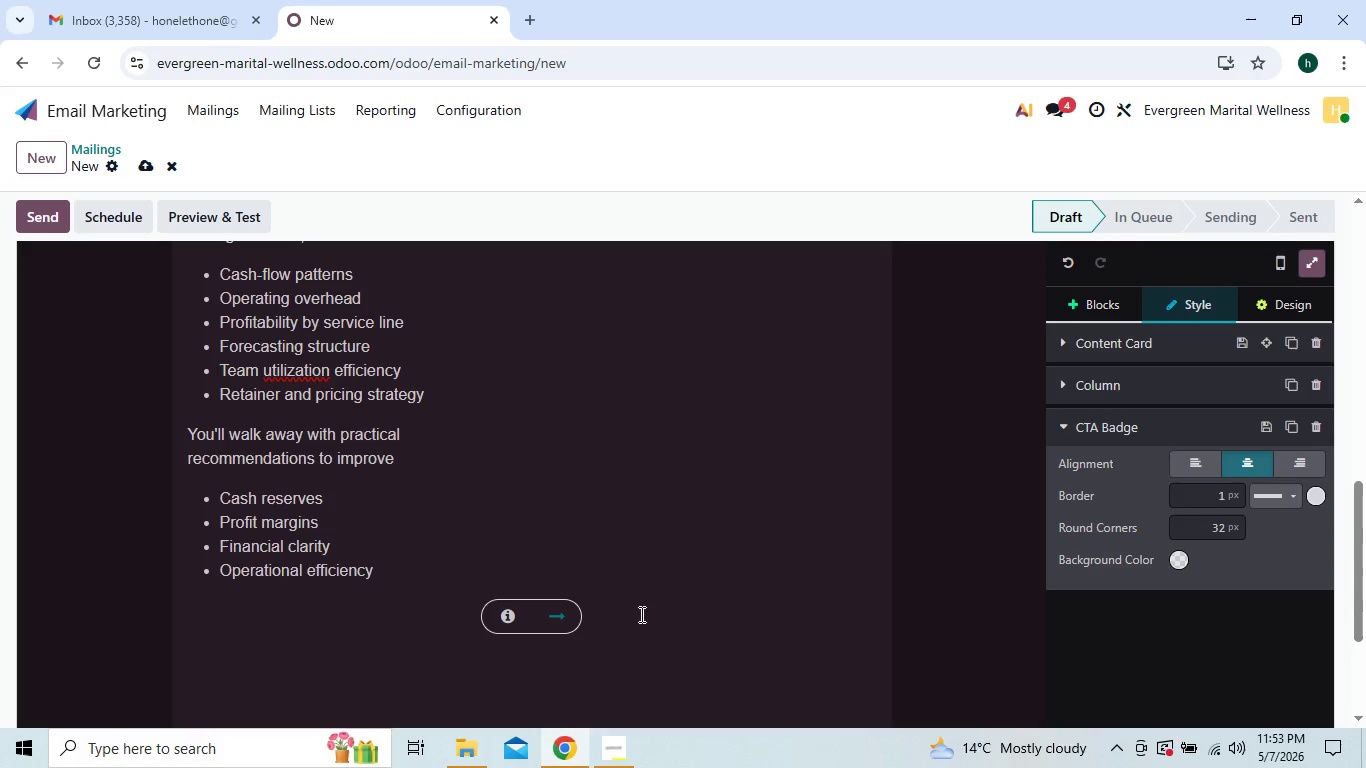 
type(Book Your Financial Health Audit)
 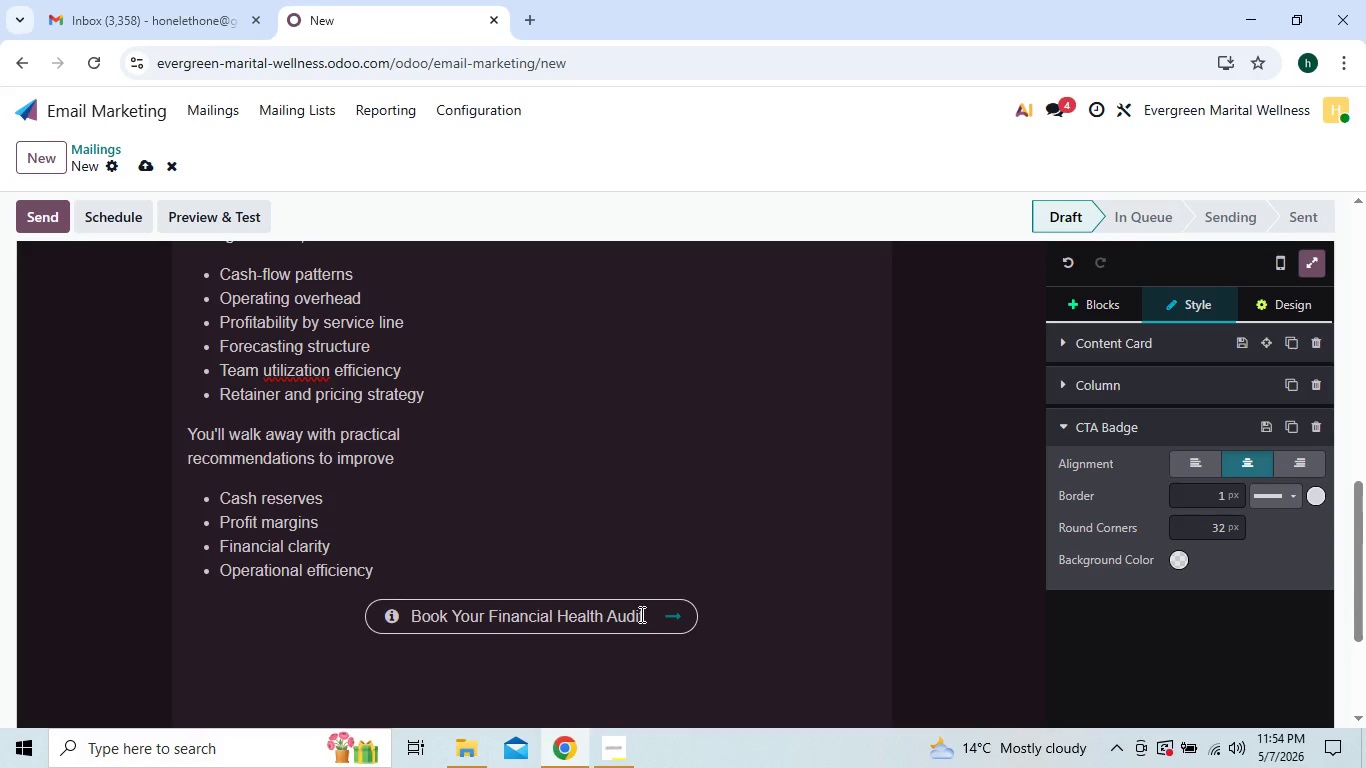 
wait(6.69)
 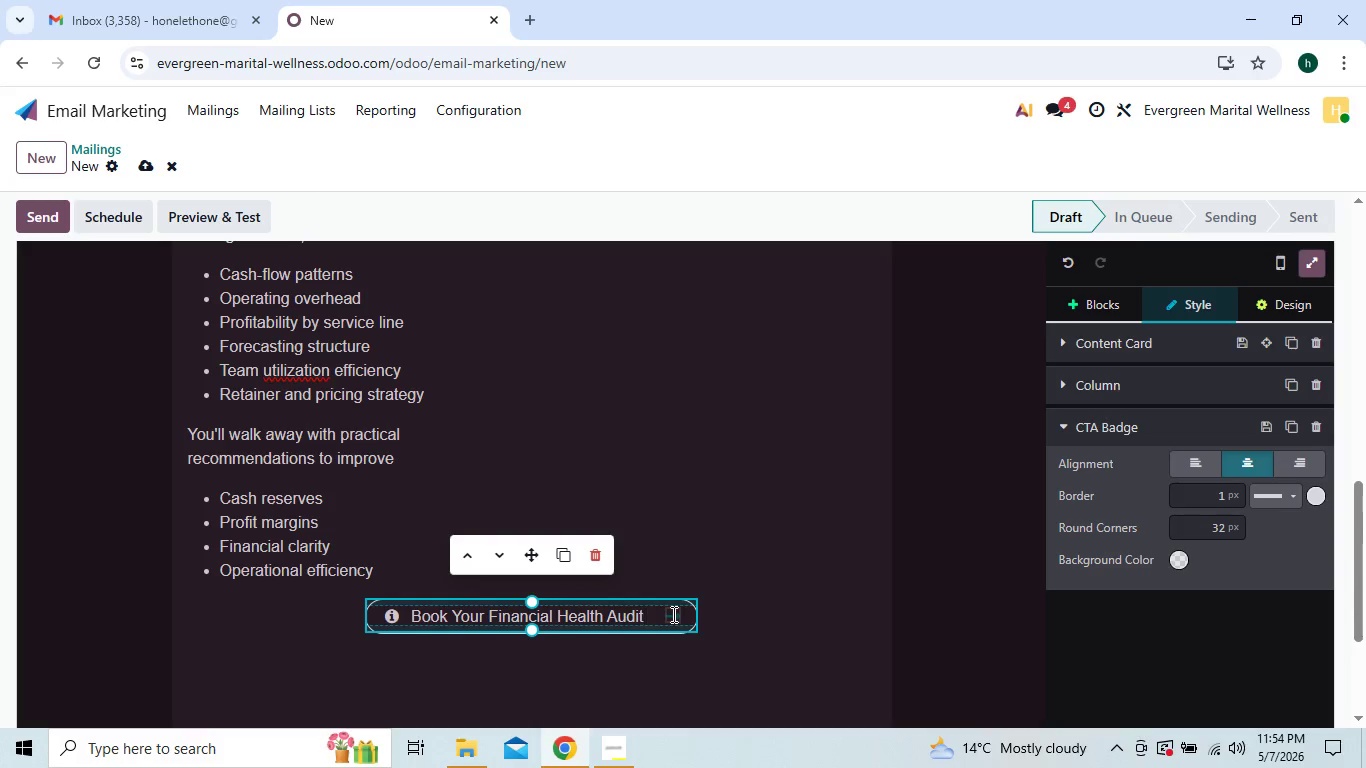 
left_click([220, 679])
 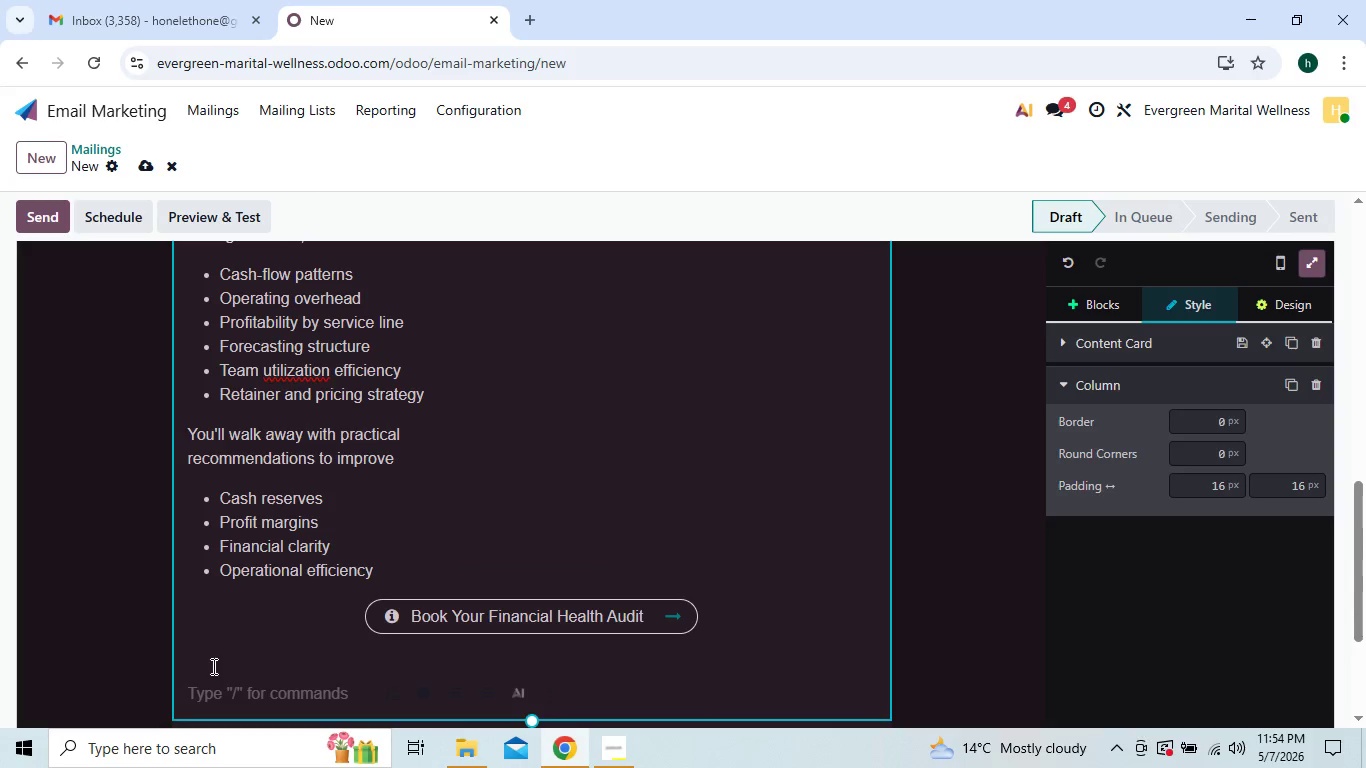 
left_click([212, 664])
 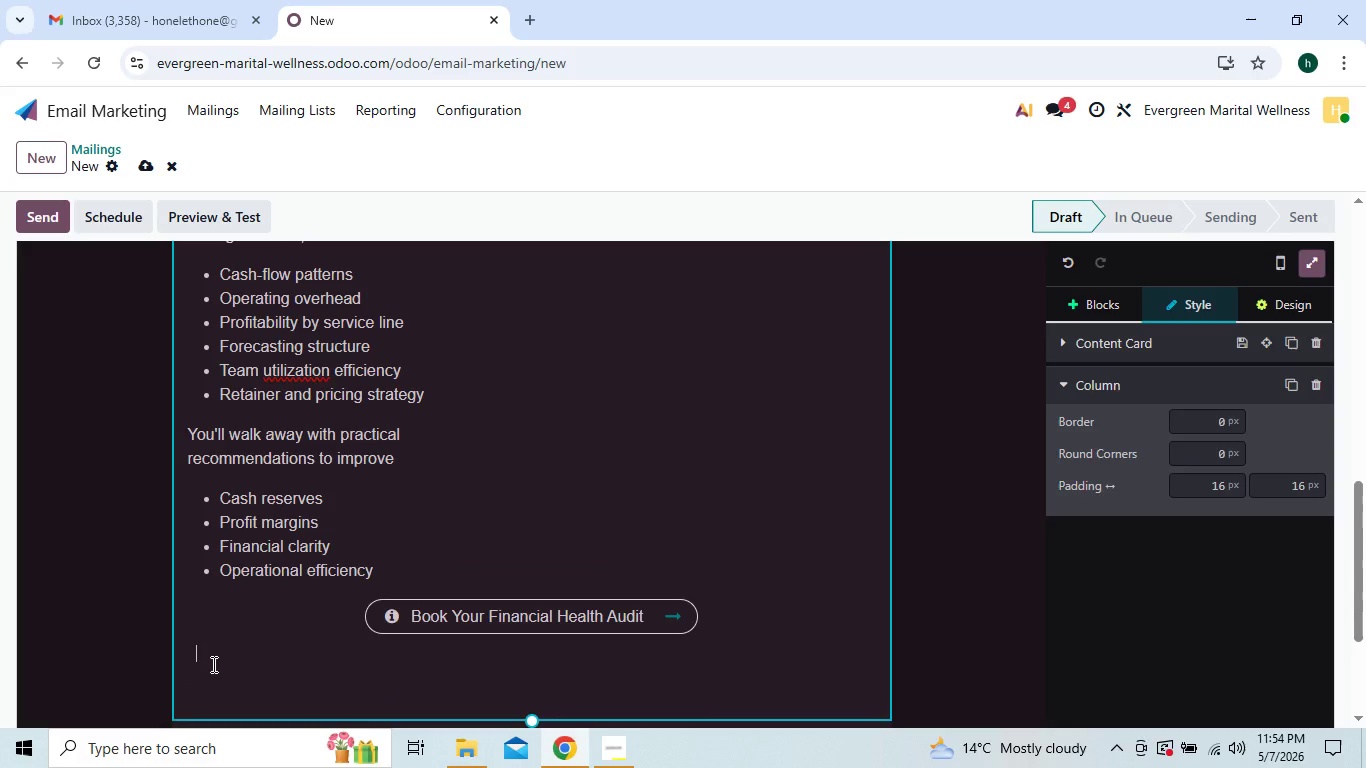 
wait(8.62)
 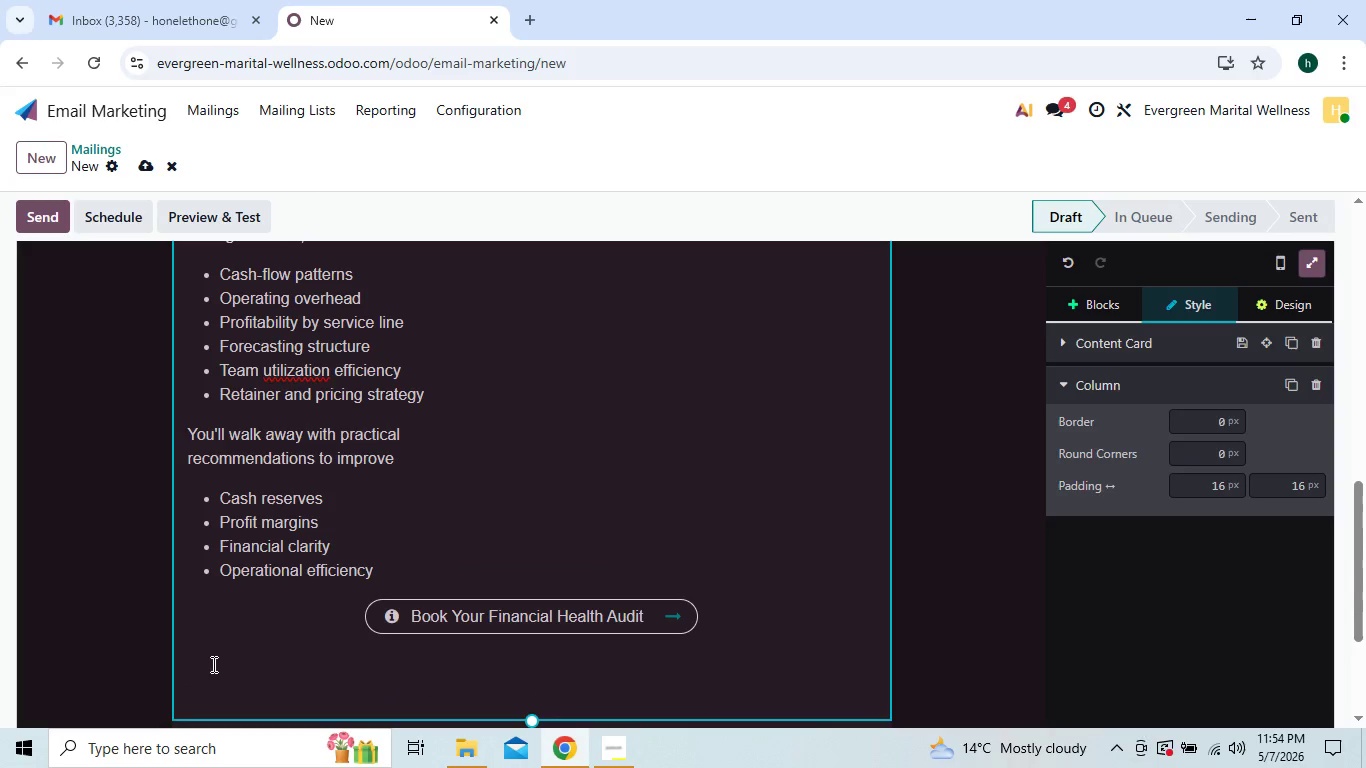 
type(Best regars)
key(Backspace)
type(ds,)
 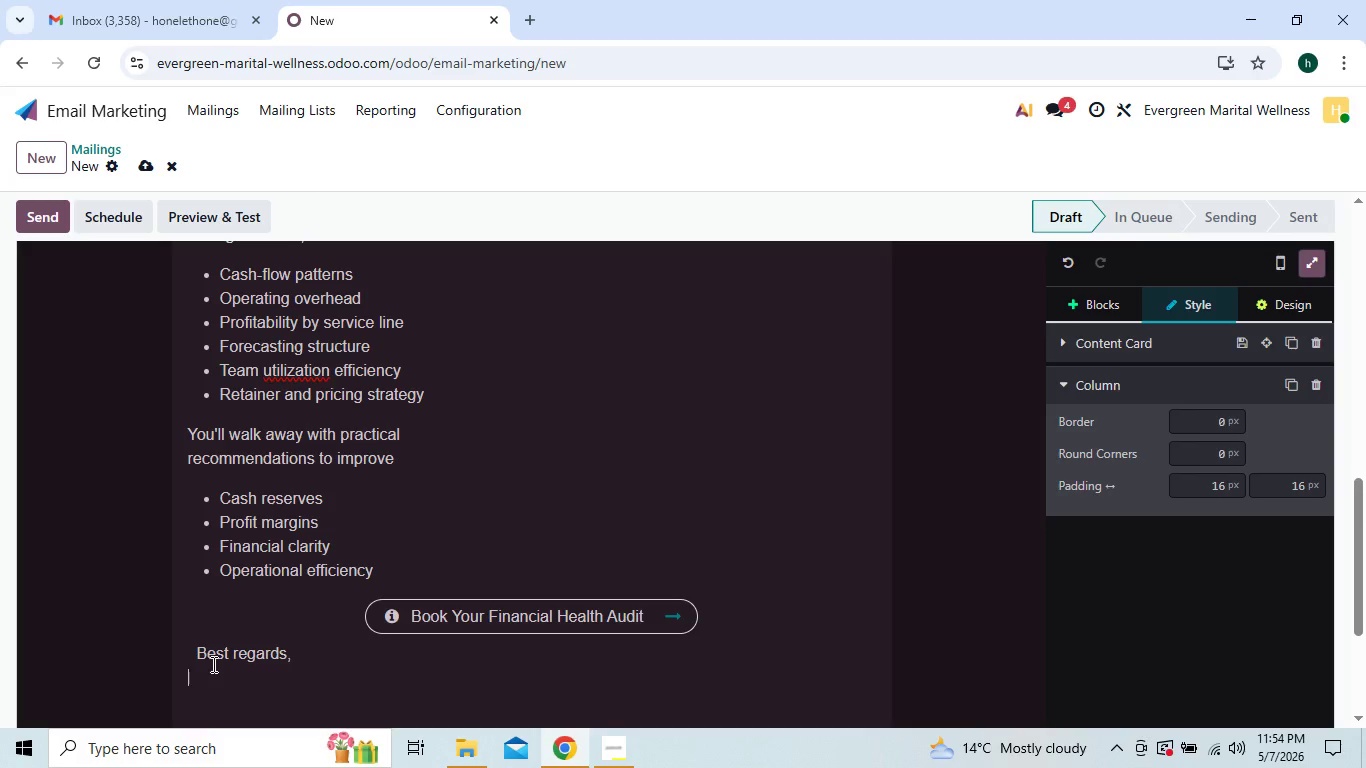 
key(Shift+Enter)
 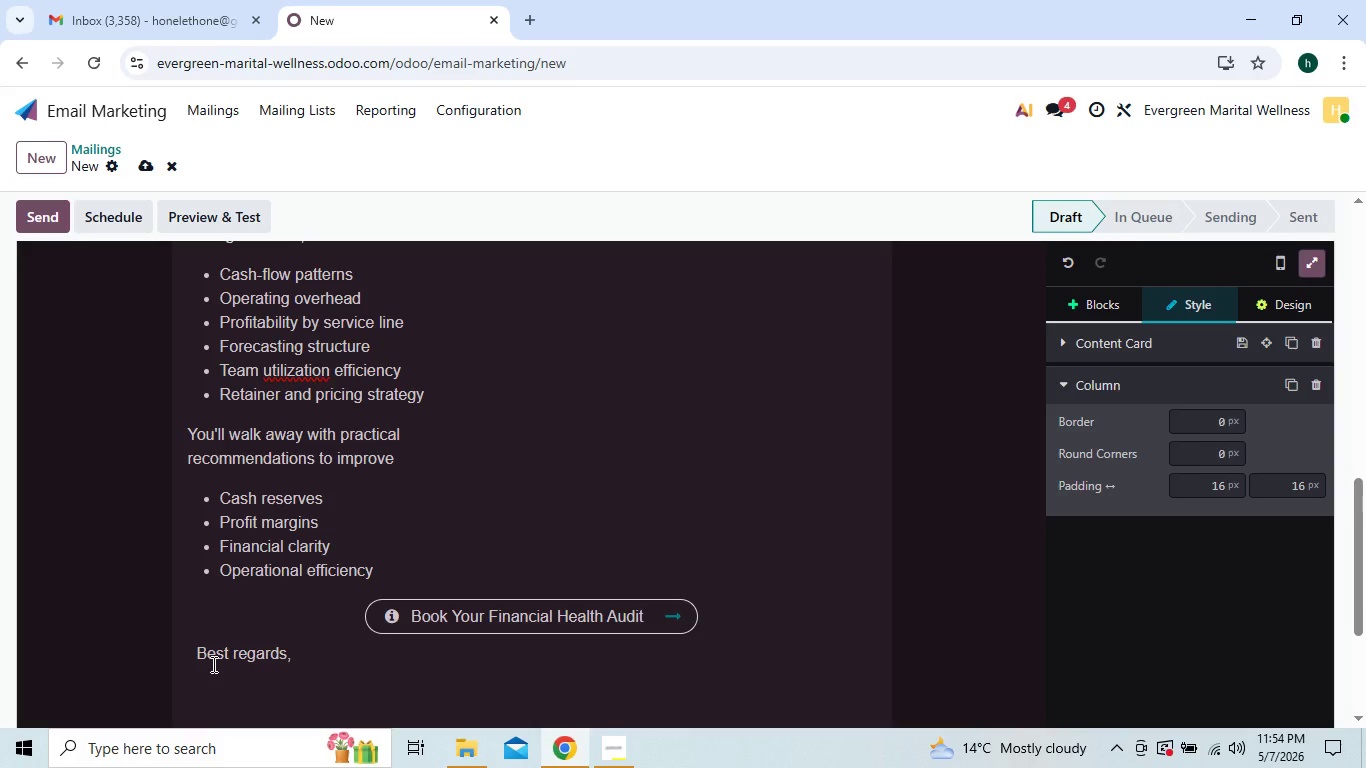 
key(C)
 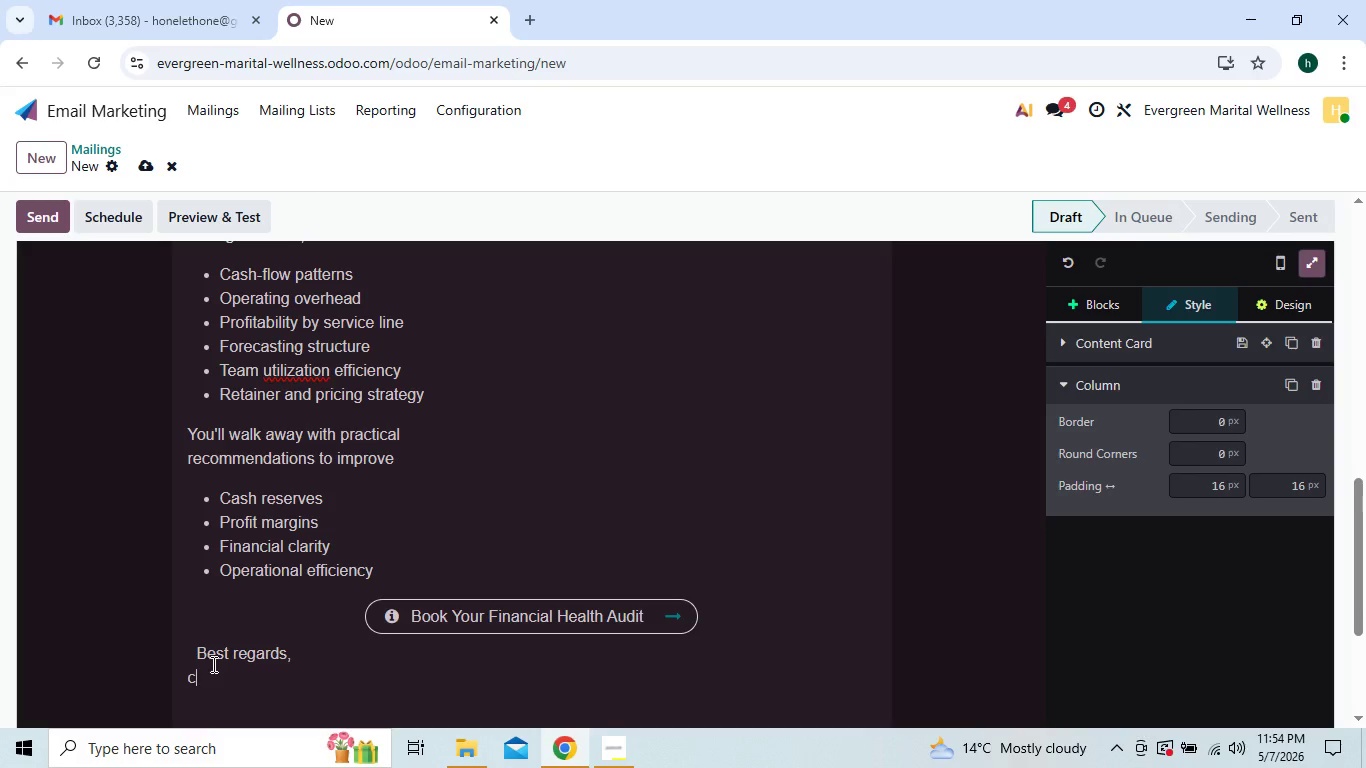 
key(Backspace)
 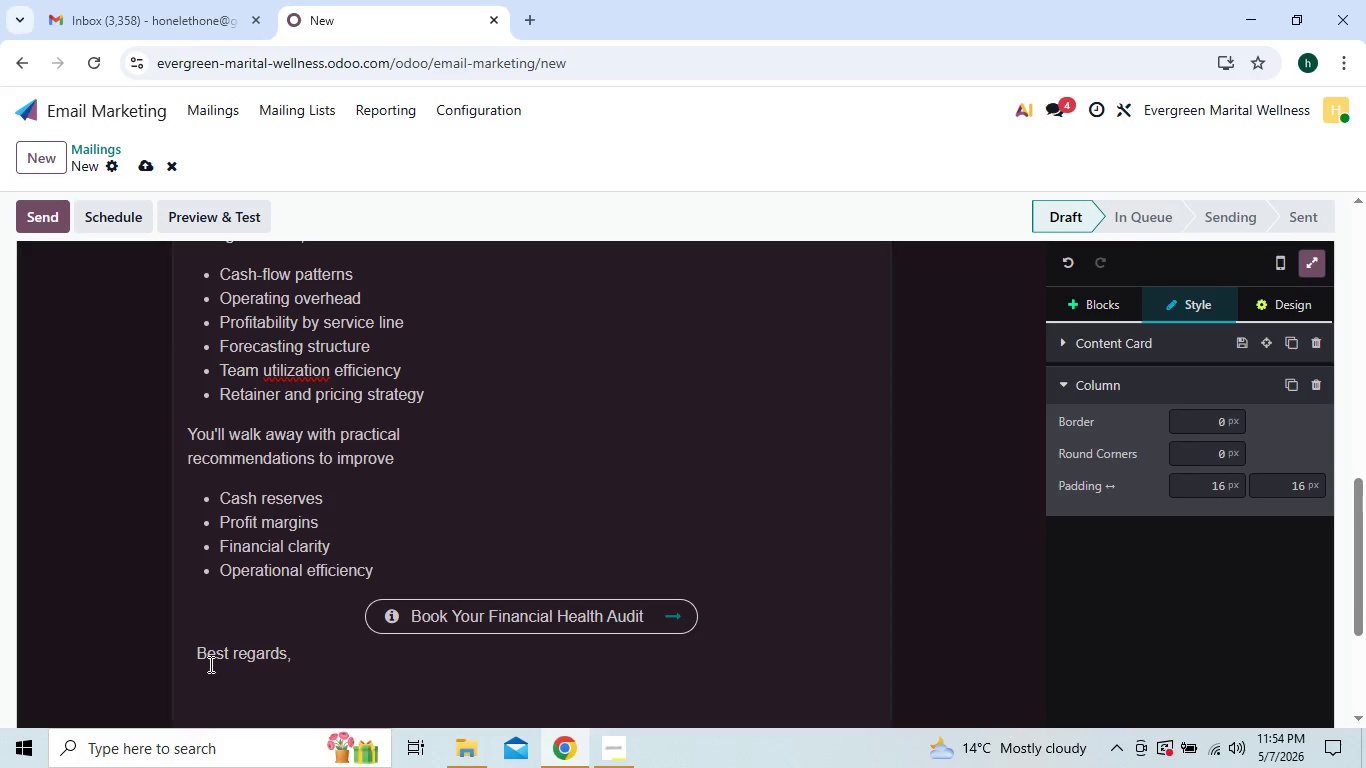 
left_click([199, 653])
 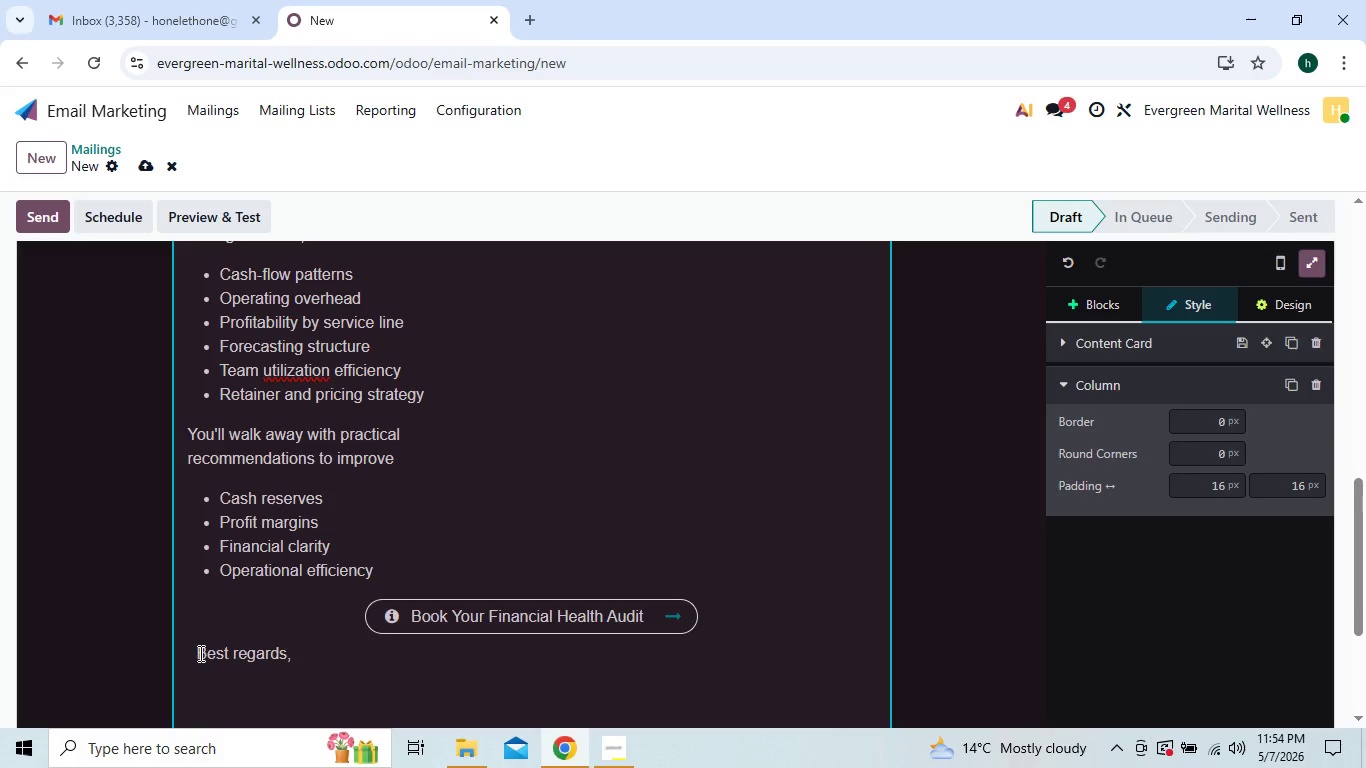 
key(Backspace)
 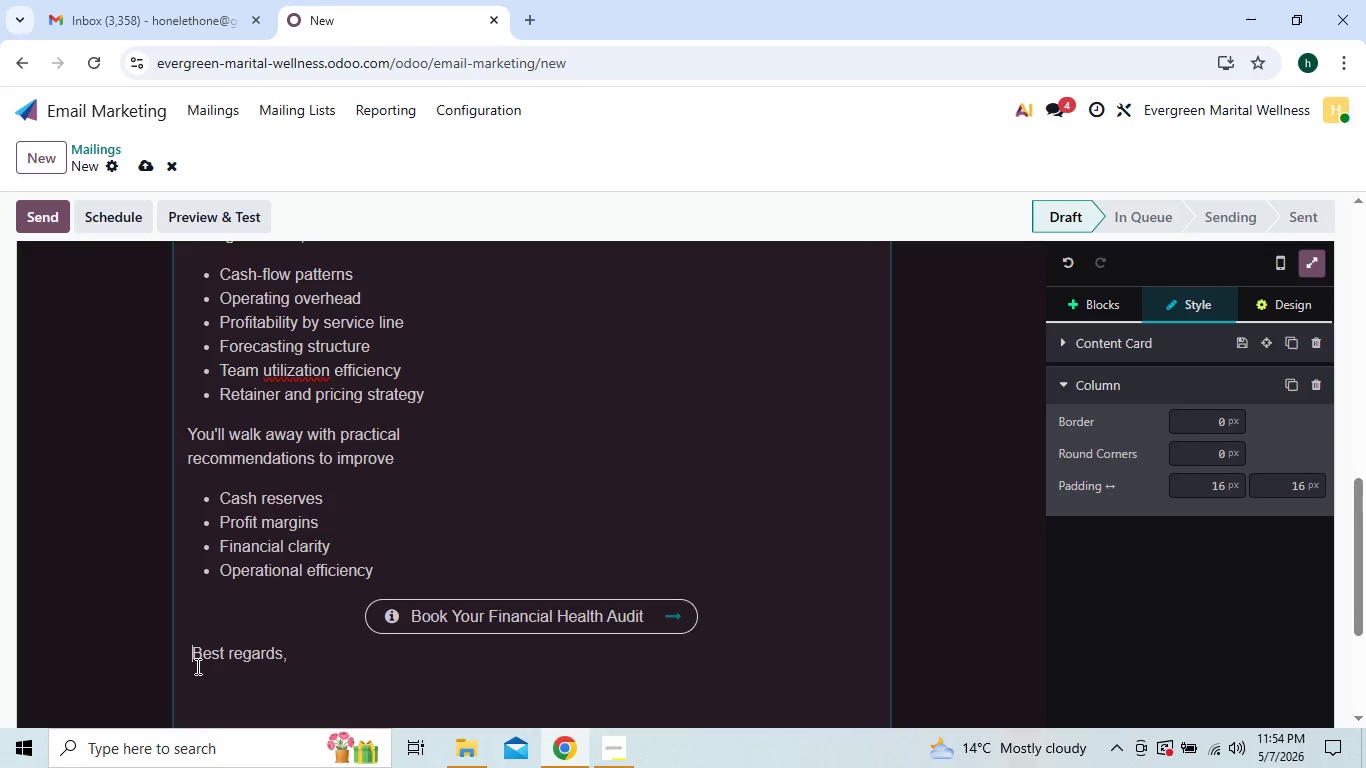 
left_click([196, 666])
 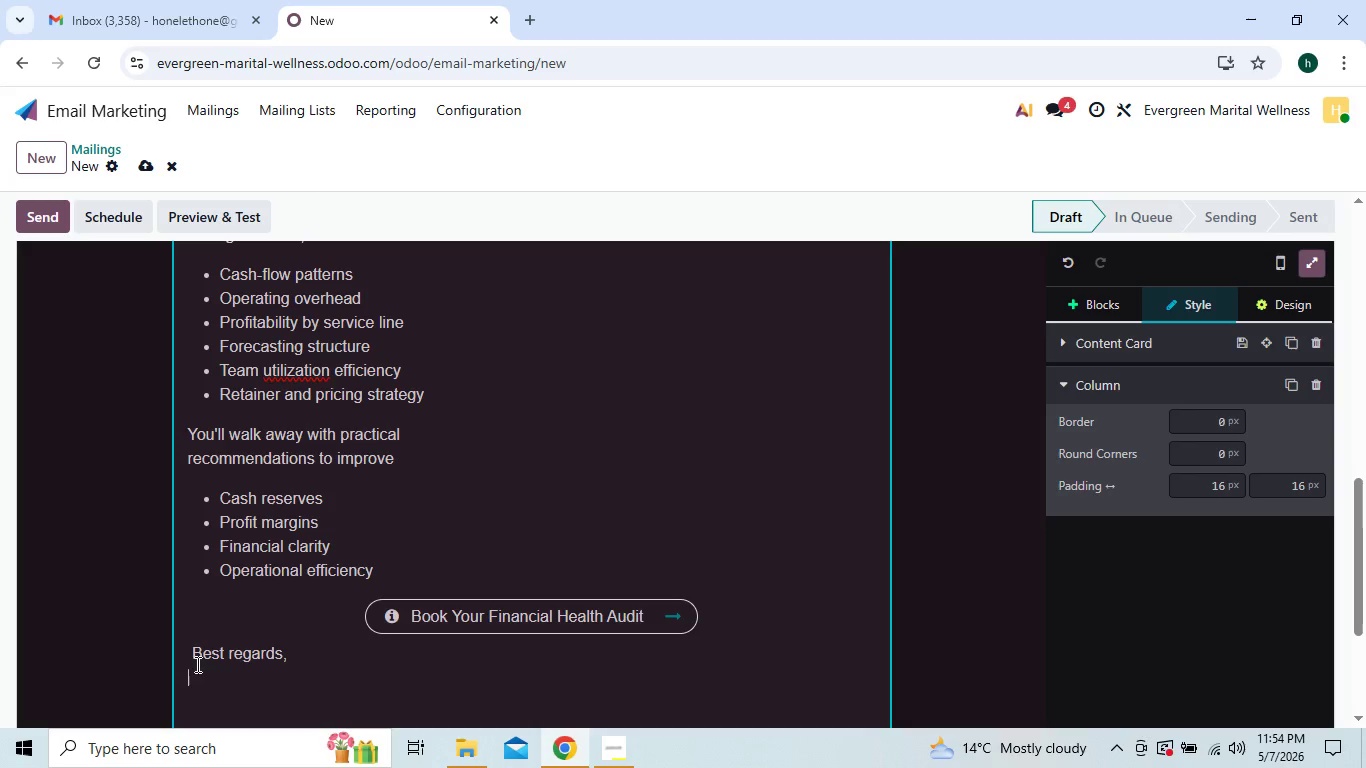 
left_click([195, 653])
 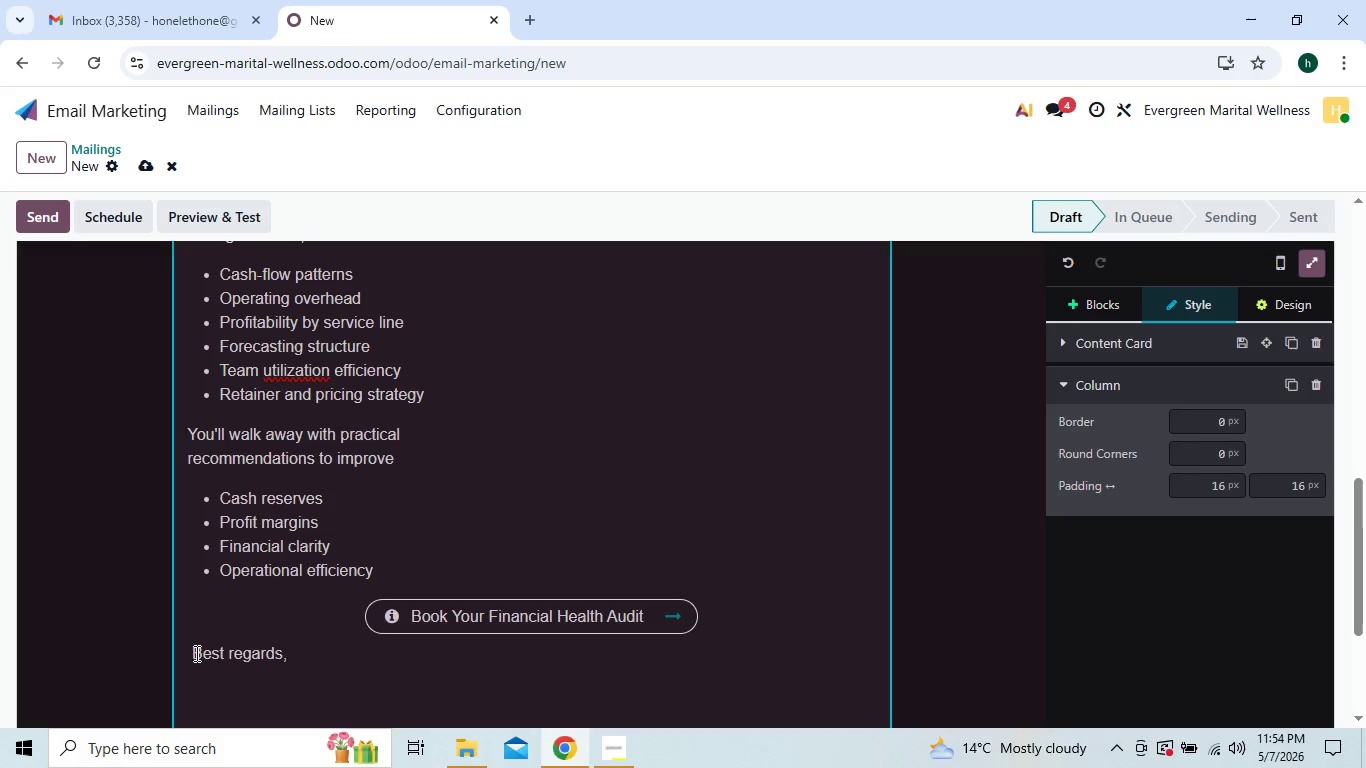 
key(Backspace)
 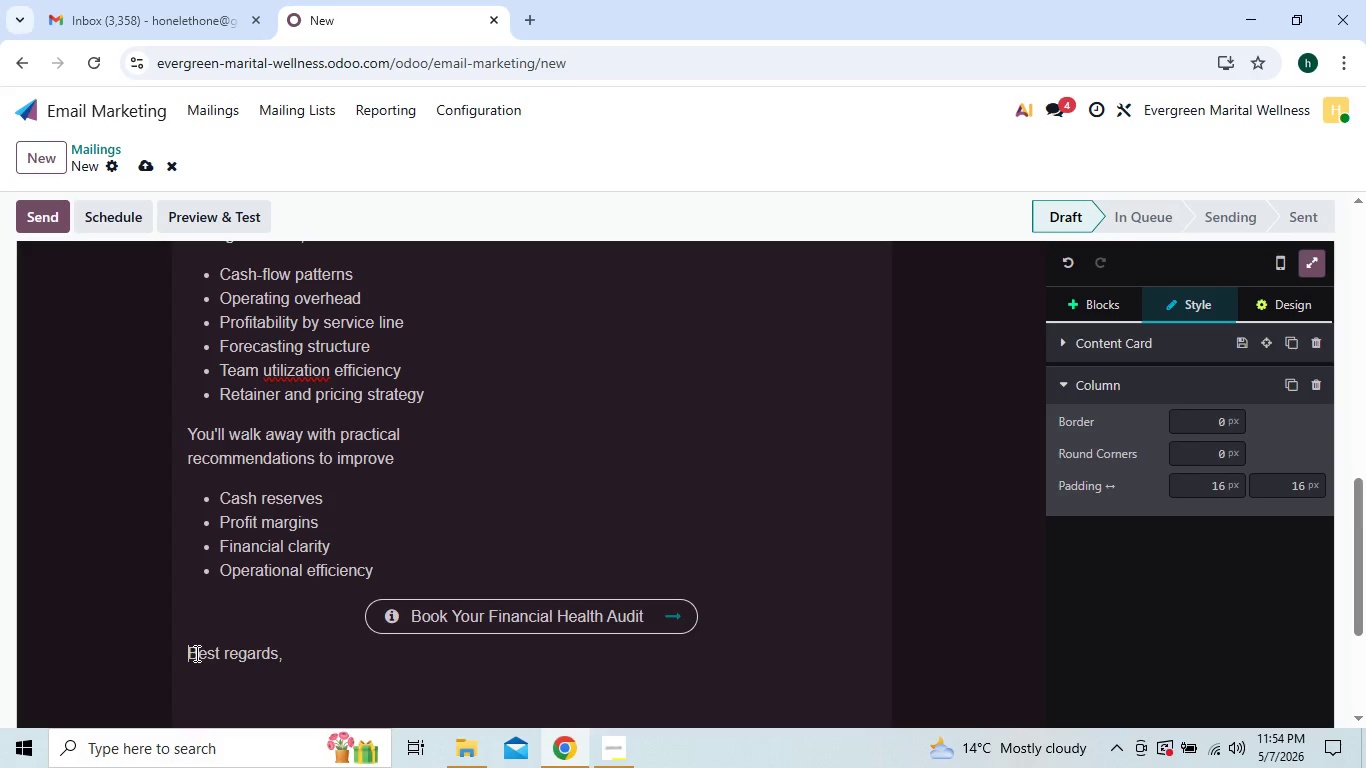 
key(Backspace)
 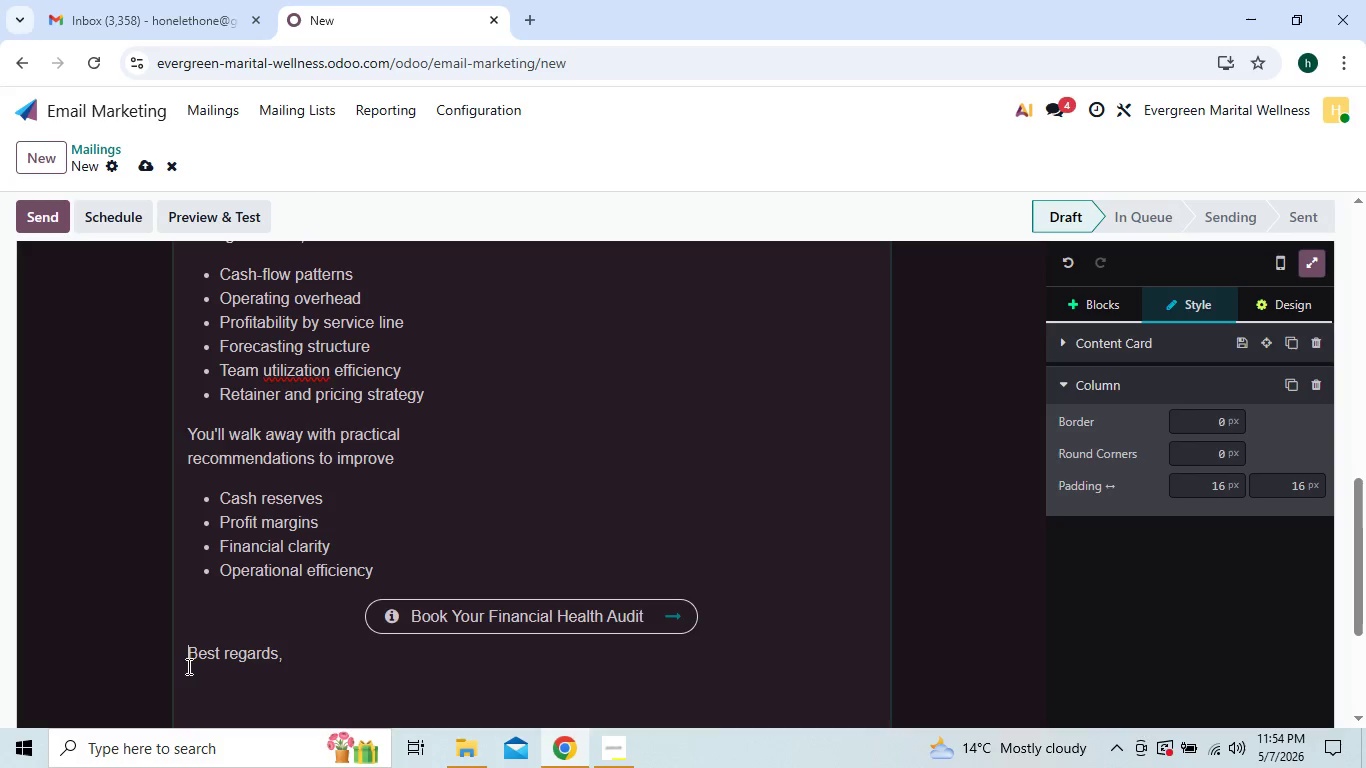 
left_click([187, 669])
 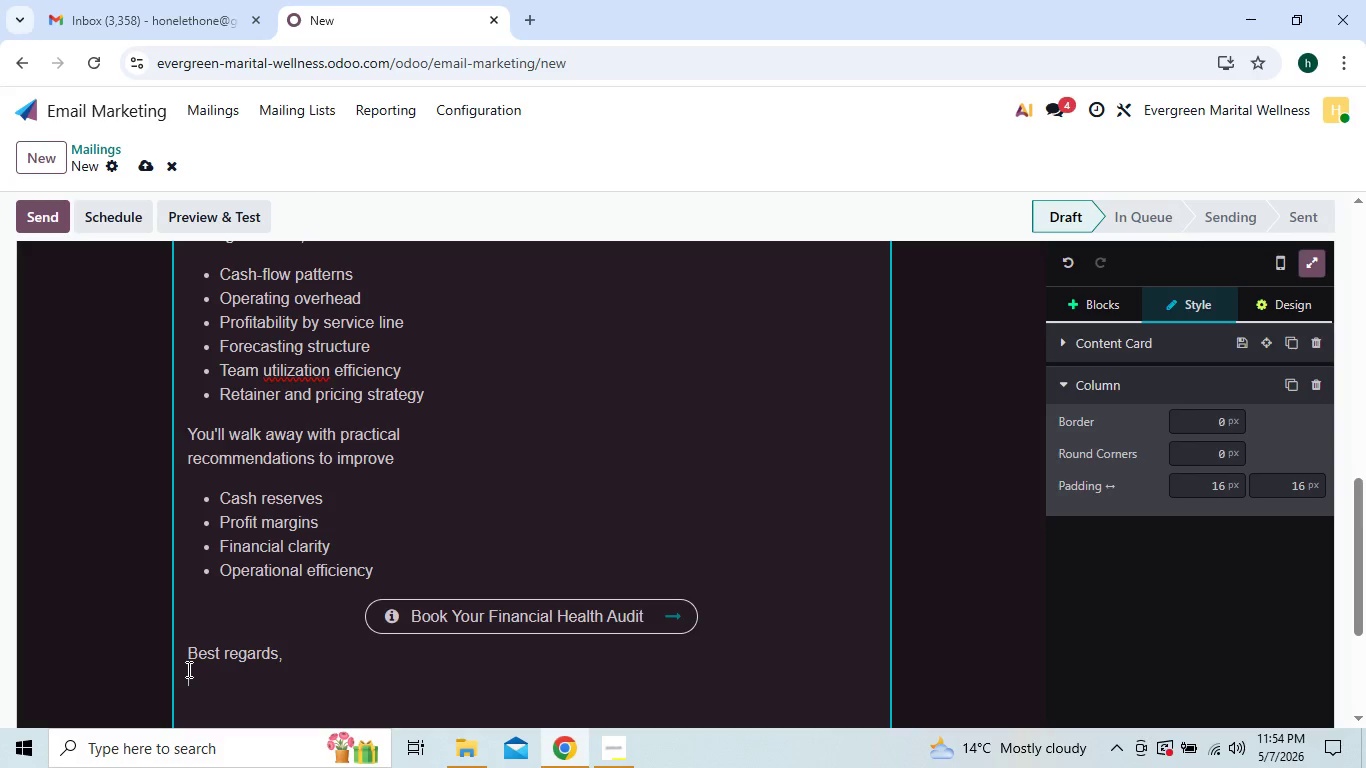 
hold_key(key=ShiftLeft, duration=0.73)
 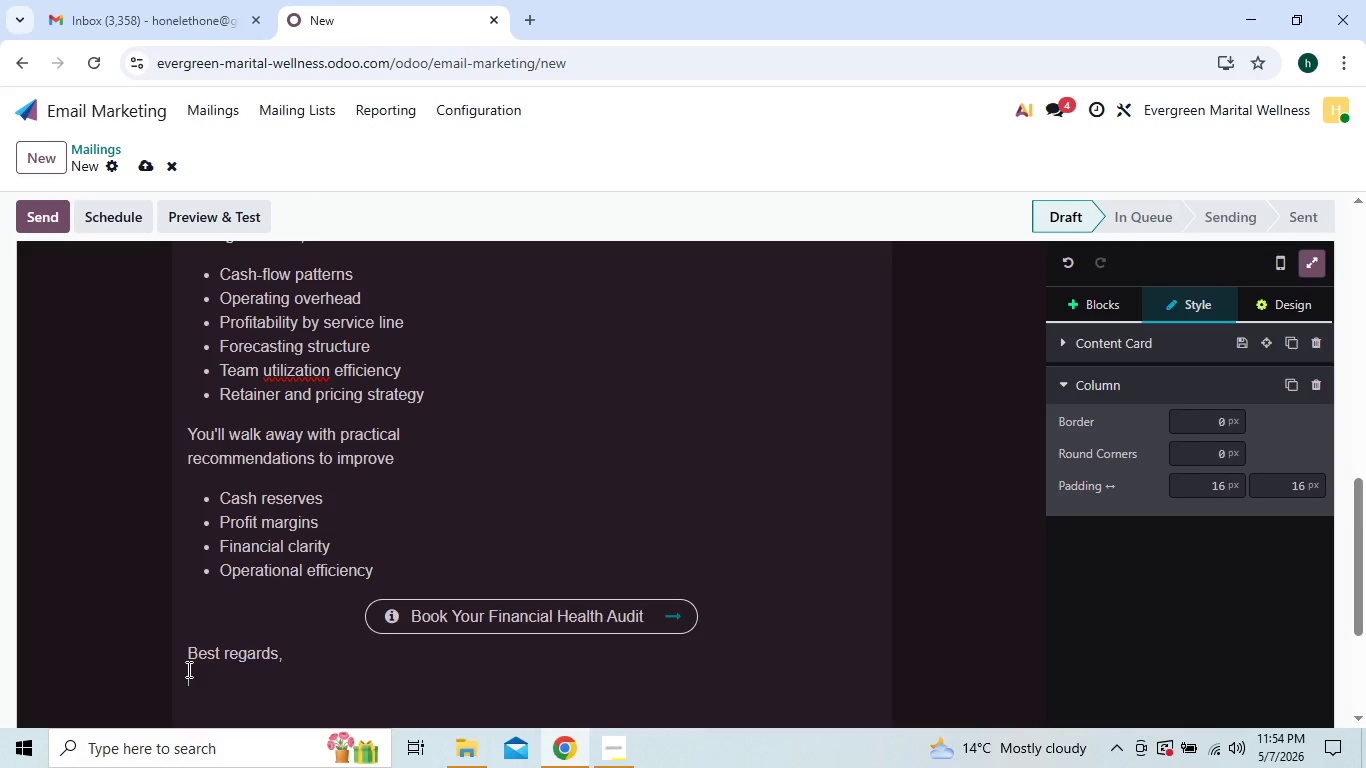 
type(cl)
key(Backspace)
key(Backspace)
type(ClearPath fINANCI)
 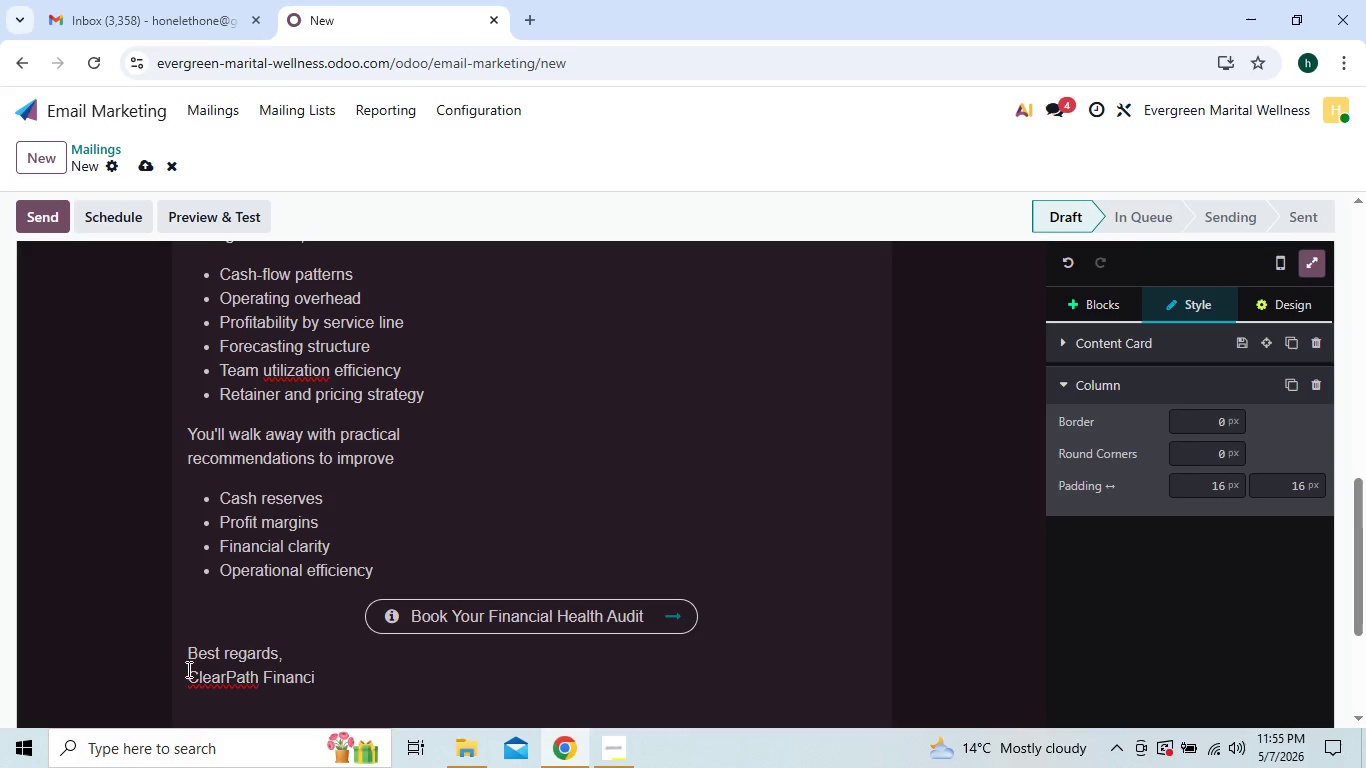 
 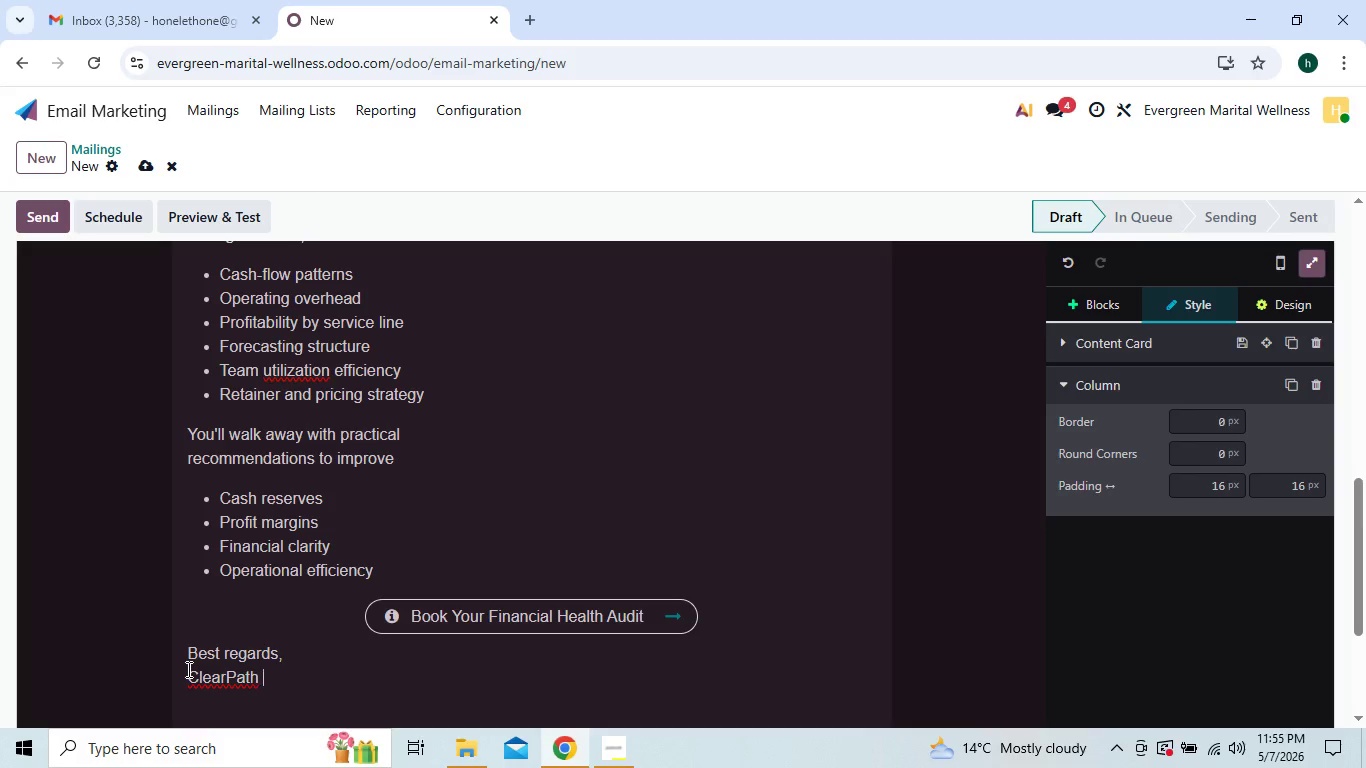 
hold_key(key=CapsLock, duration=0.45)
 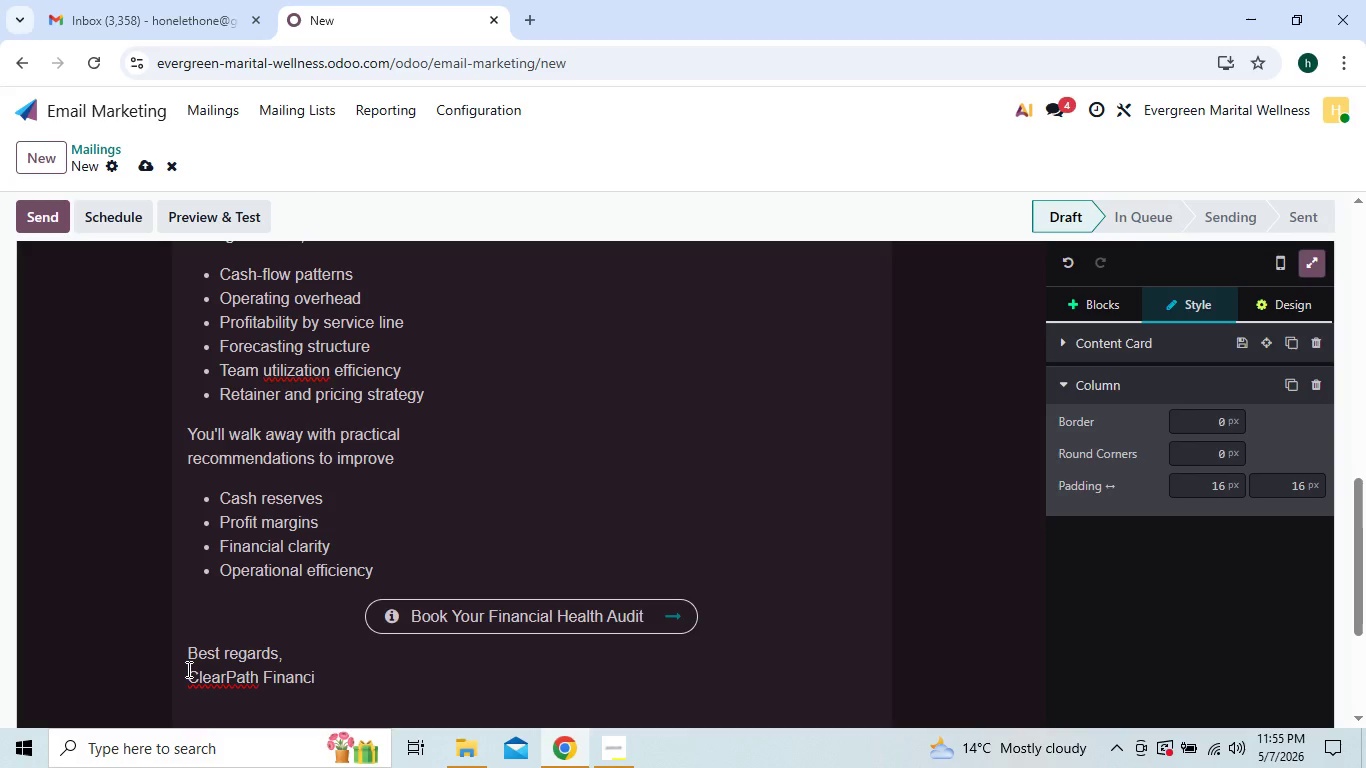 
wait(5.89)
 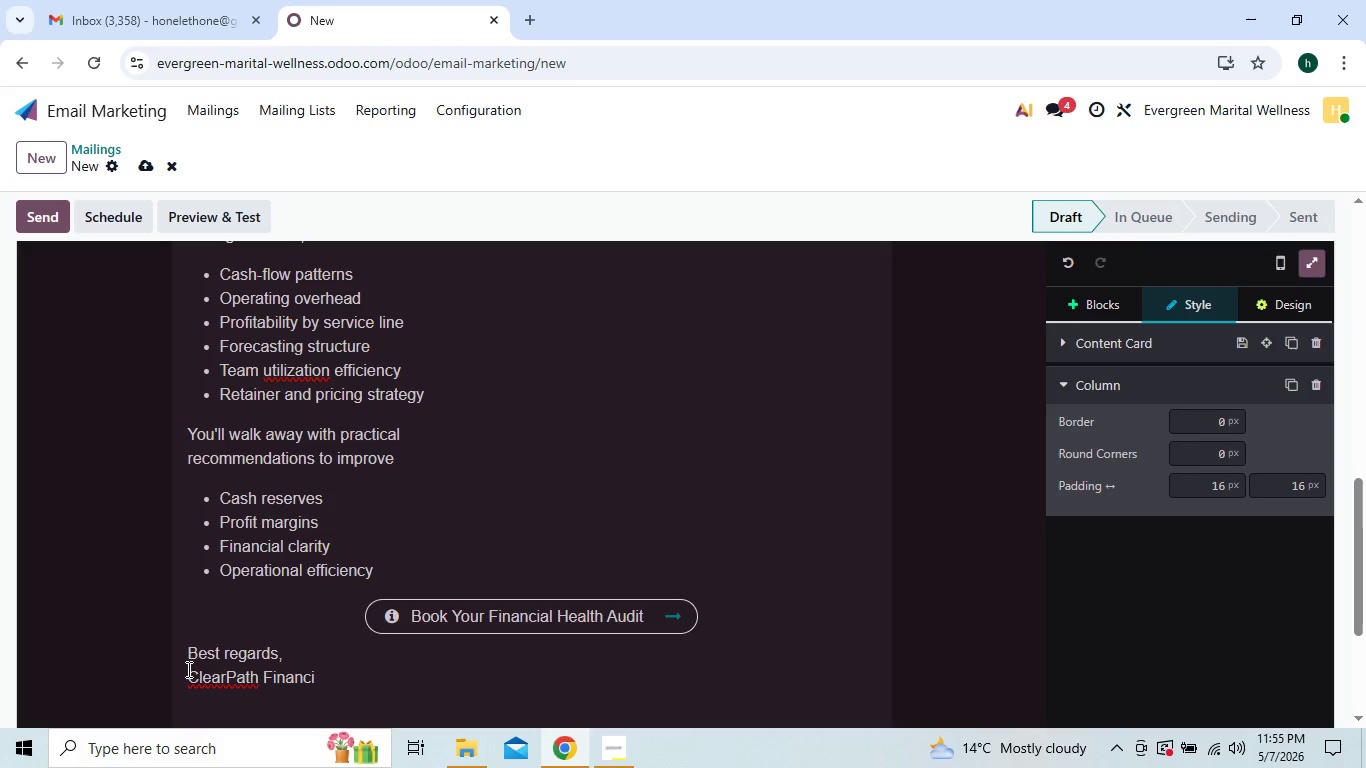 
type(al)
 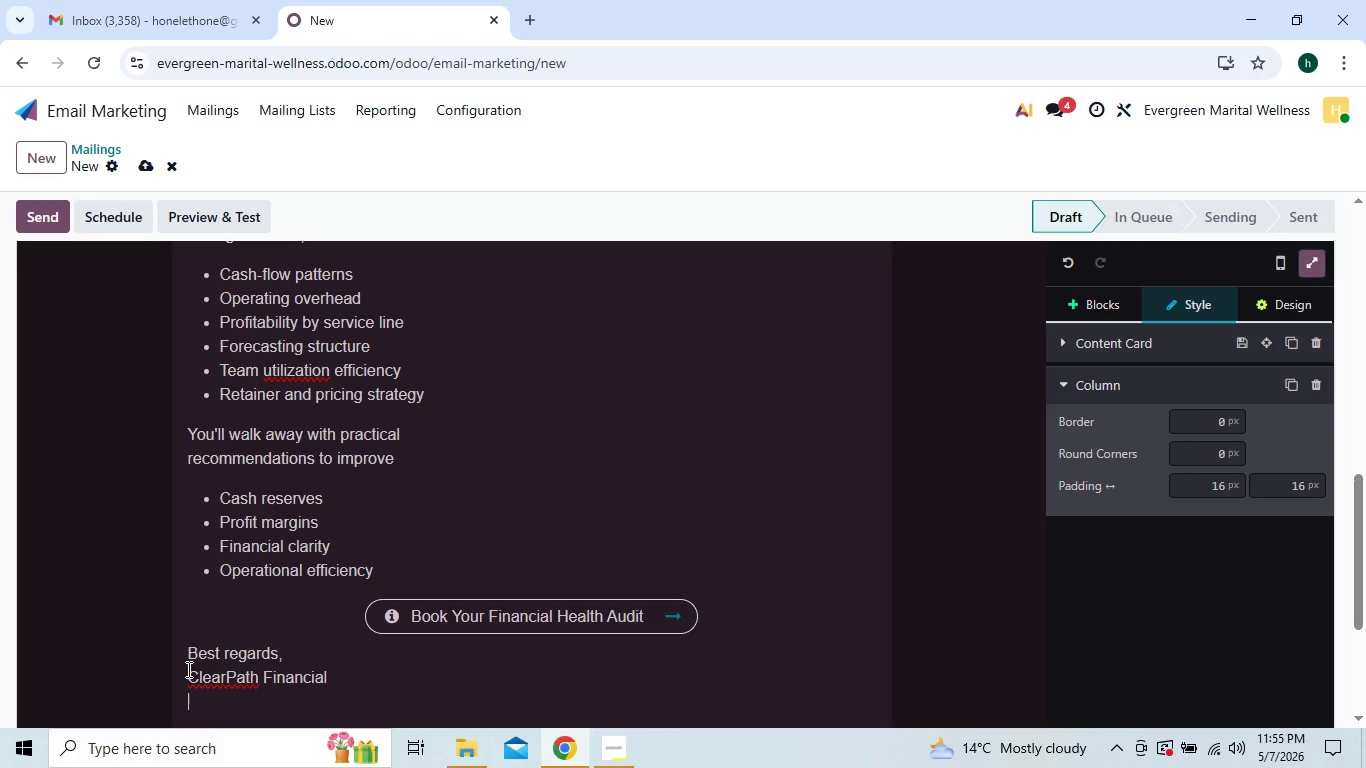 
key(Shift+Enter)
 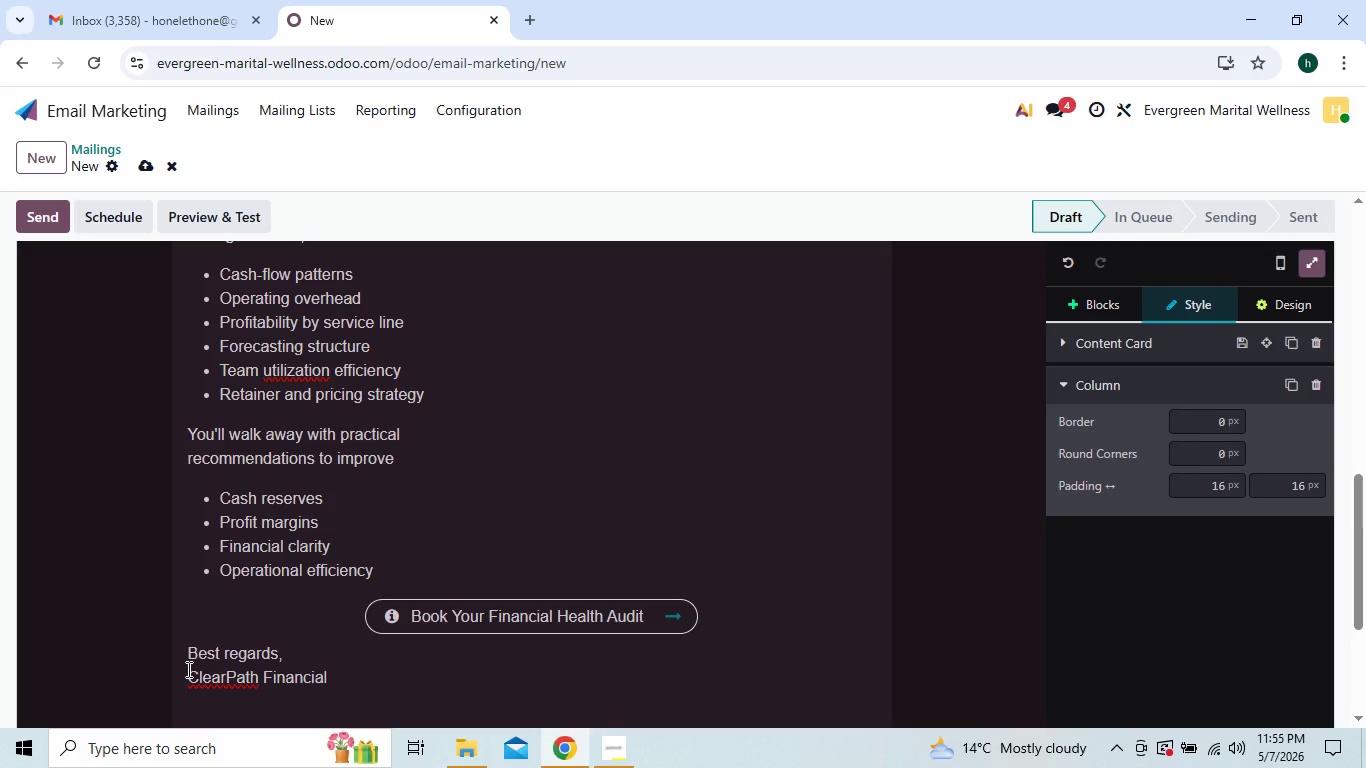 
type(Fractional CFO services for )
 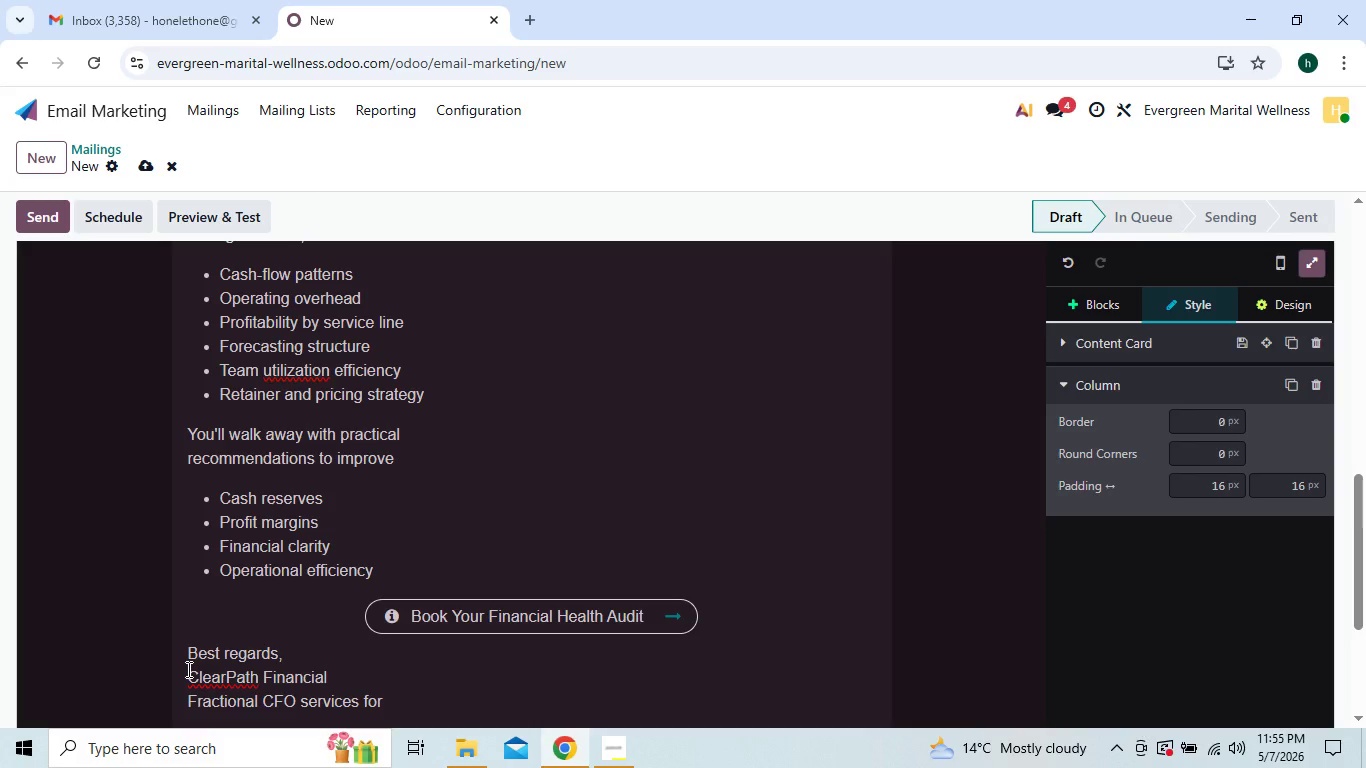 
type(s)
key(Backspace)
type(Scaling)
 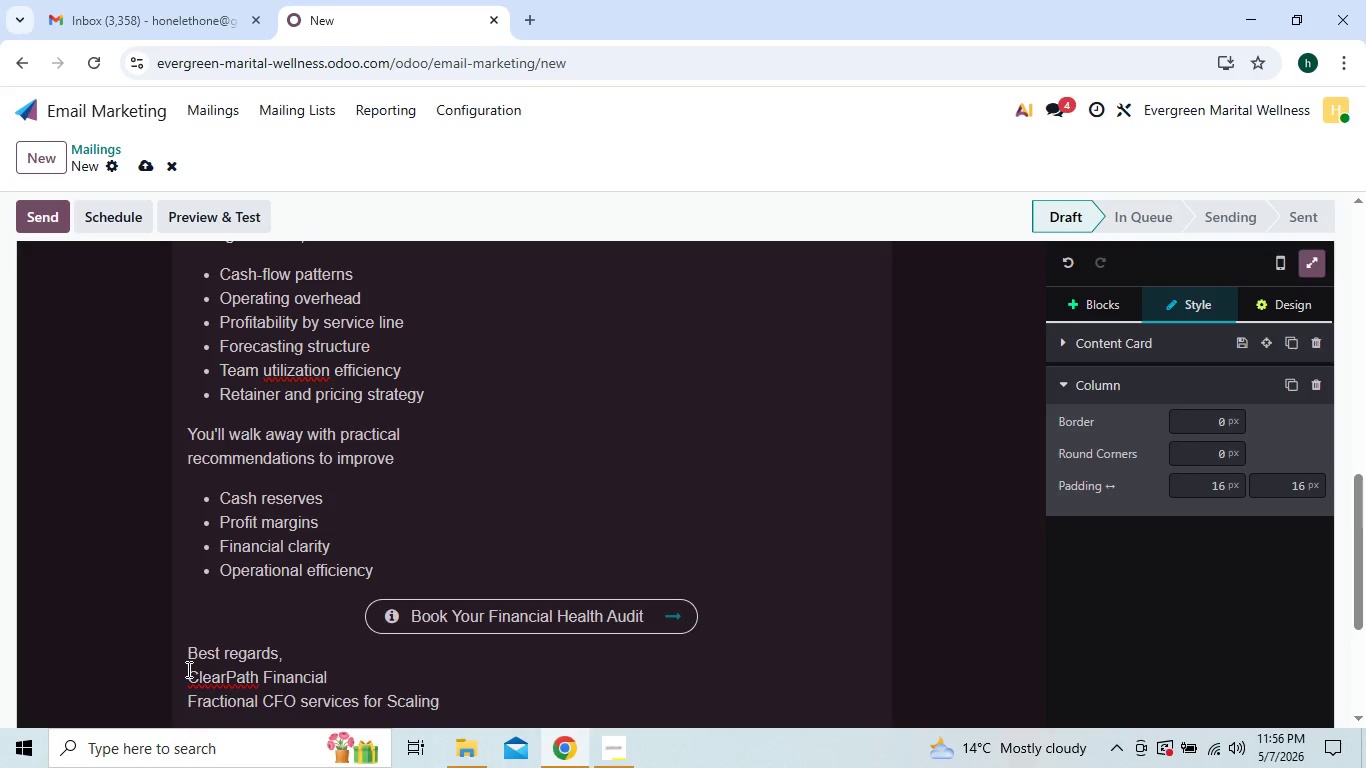 
key(Shift+Enter)
 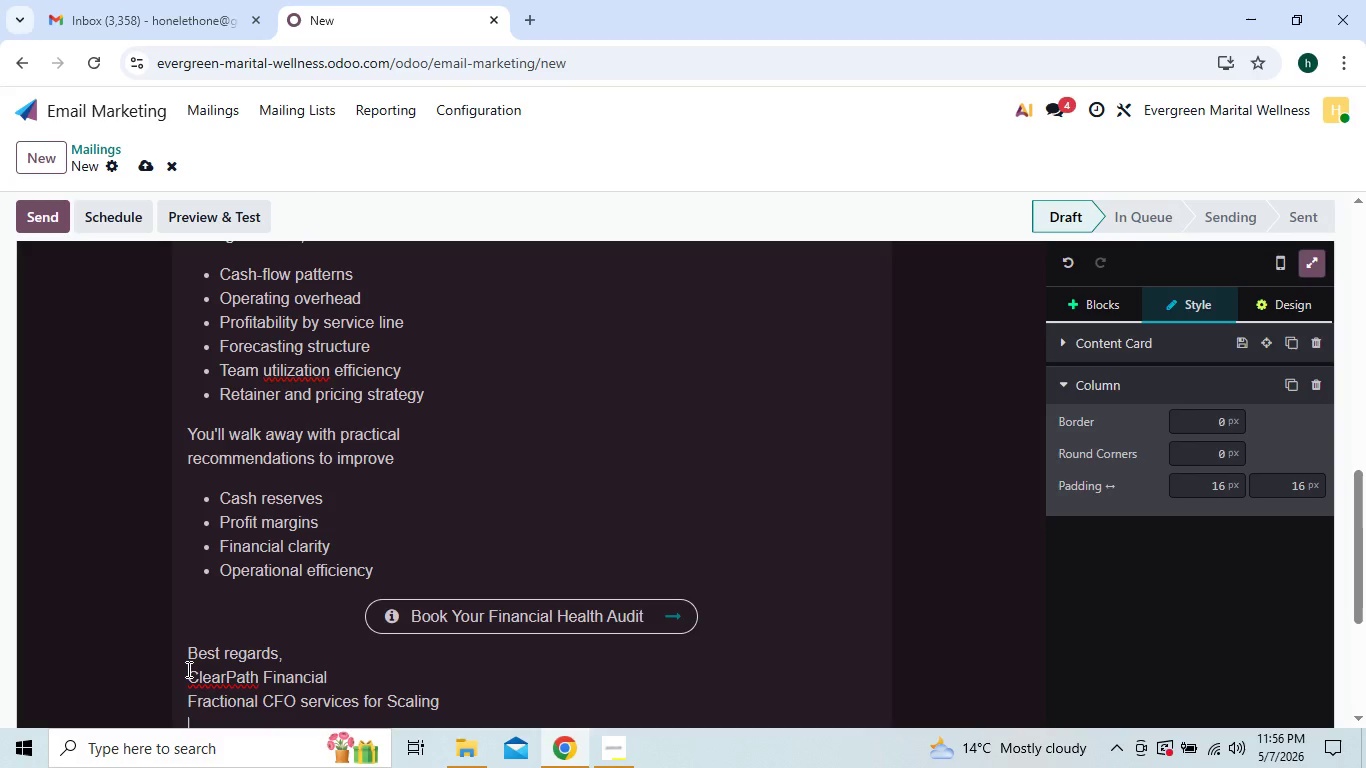 
type(c)
key(Backspace)
type(Creative G)
key(Backspace)
type(Agencies)
 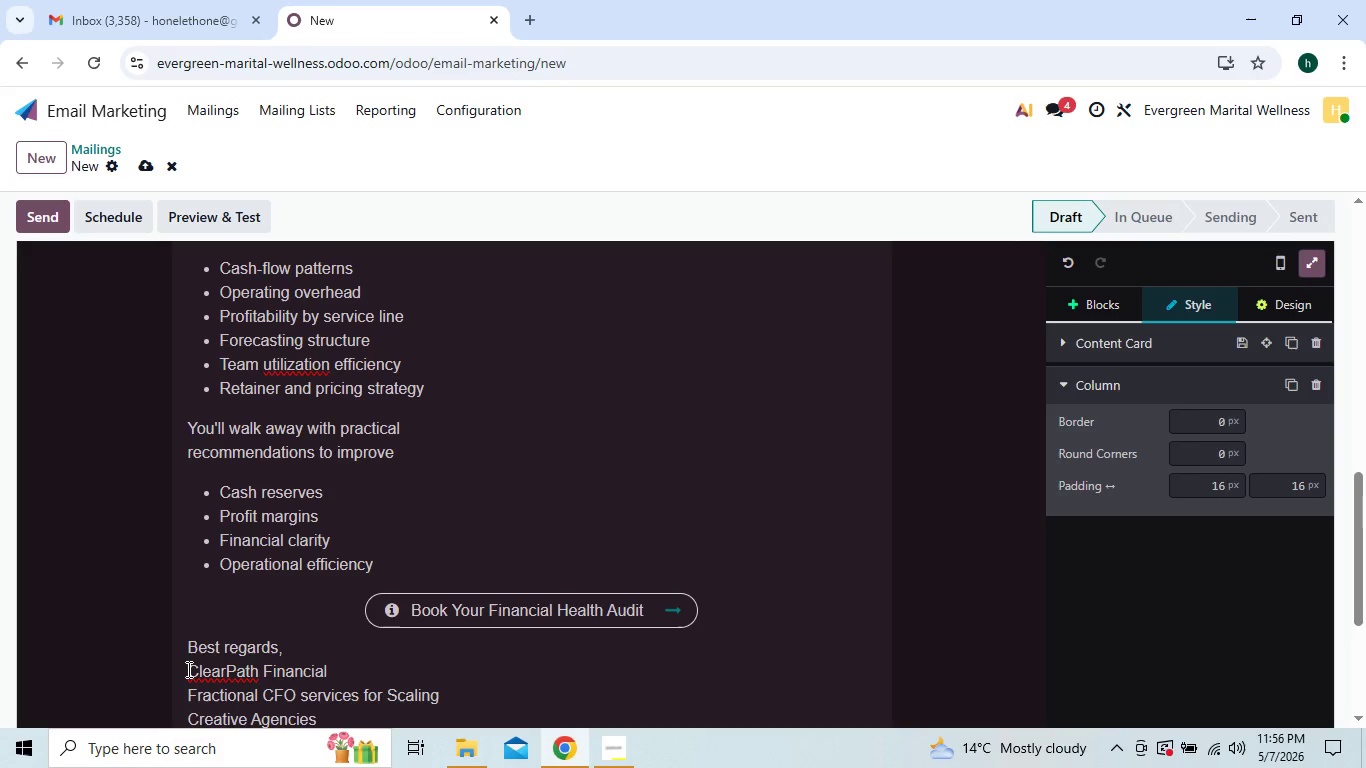 
wait(8.91)
 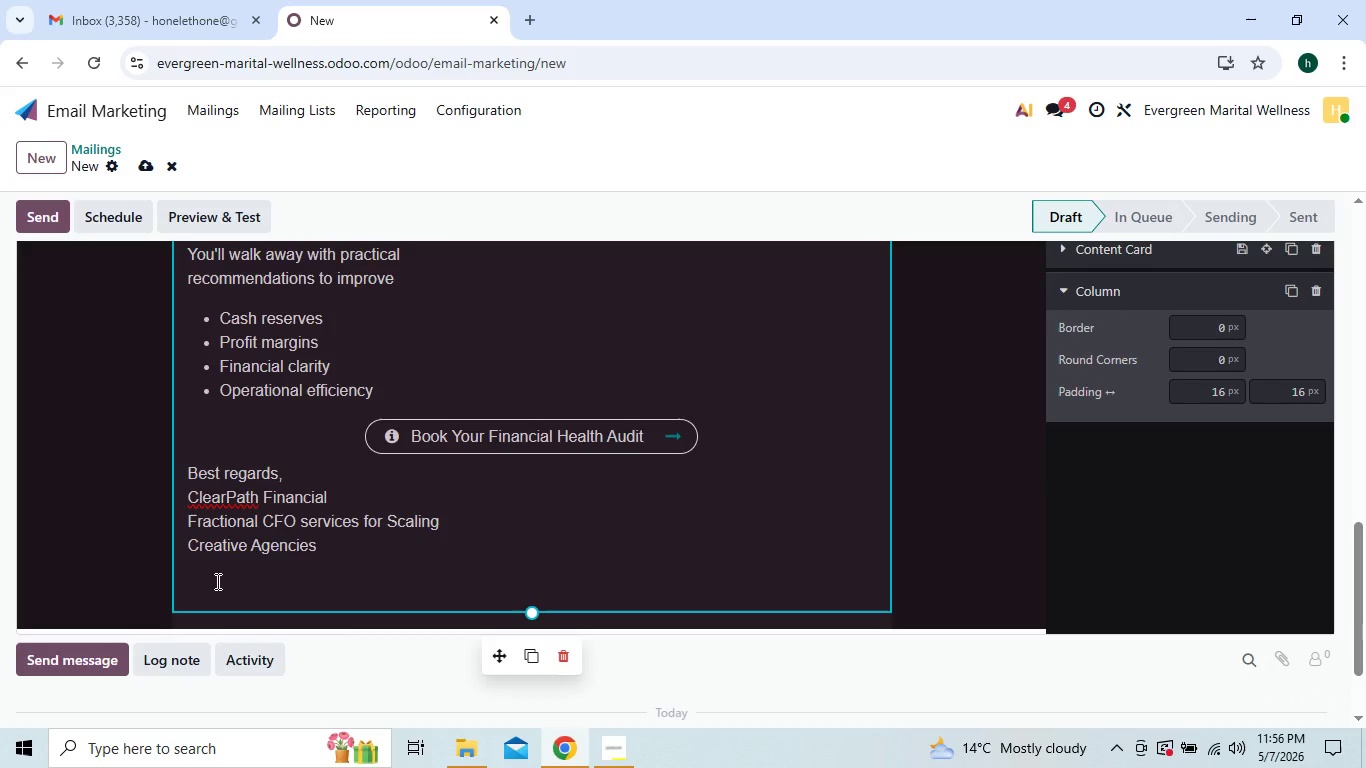 
left_click([226, 584])
 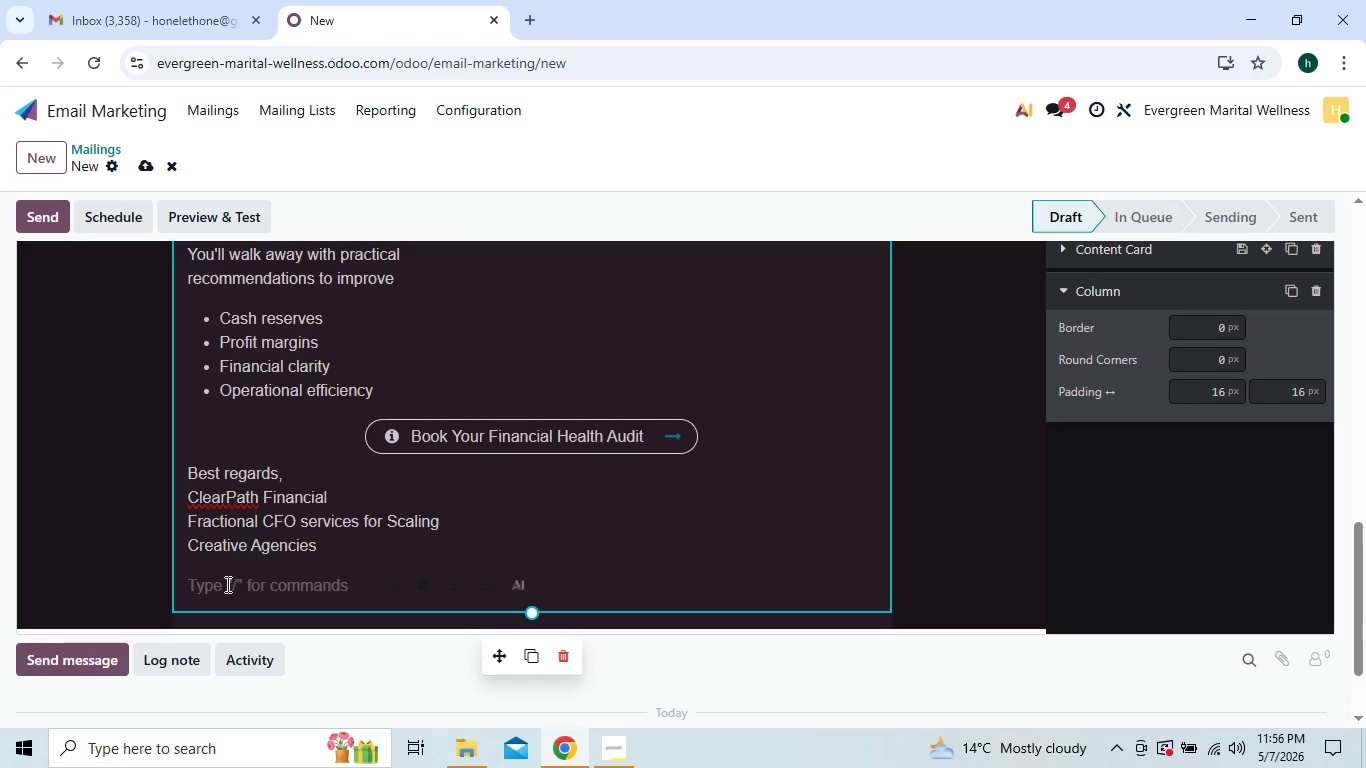 
key(Backspace)
 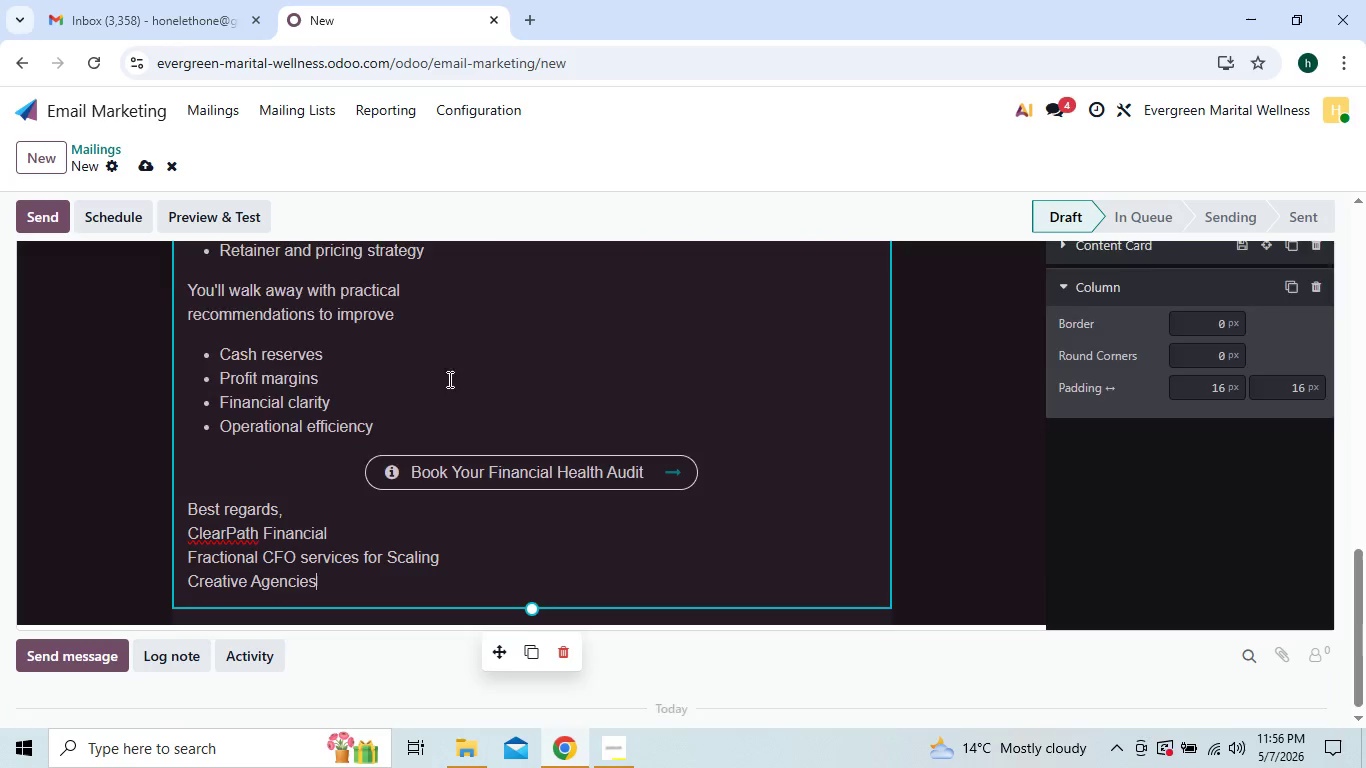 
wait(7.38)
 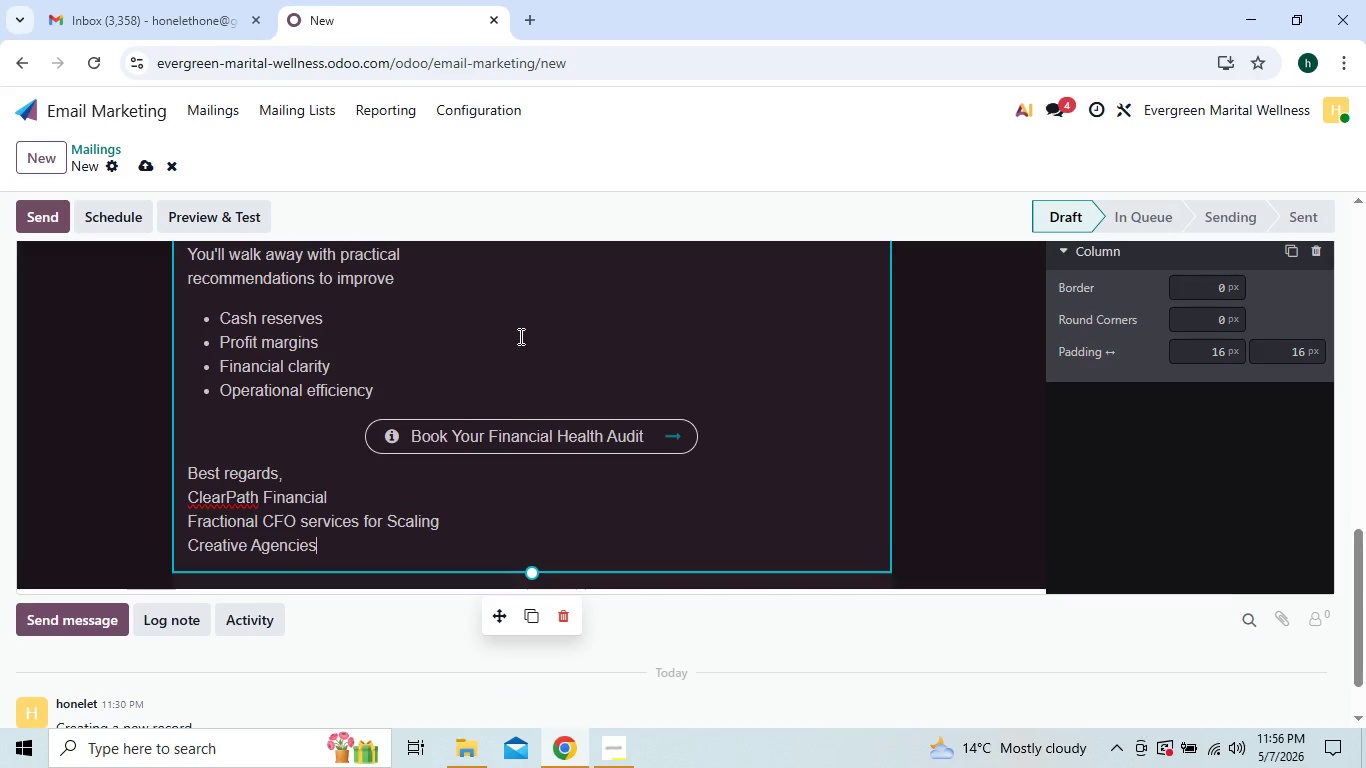 
left_click([152, 168])
 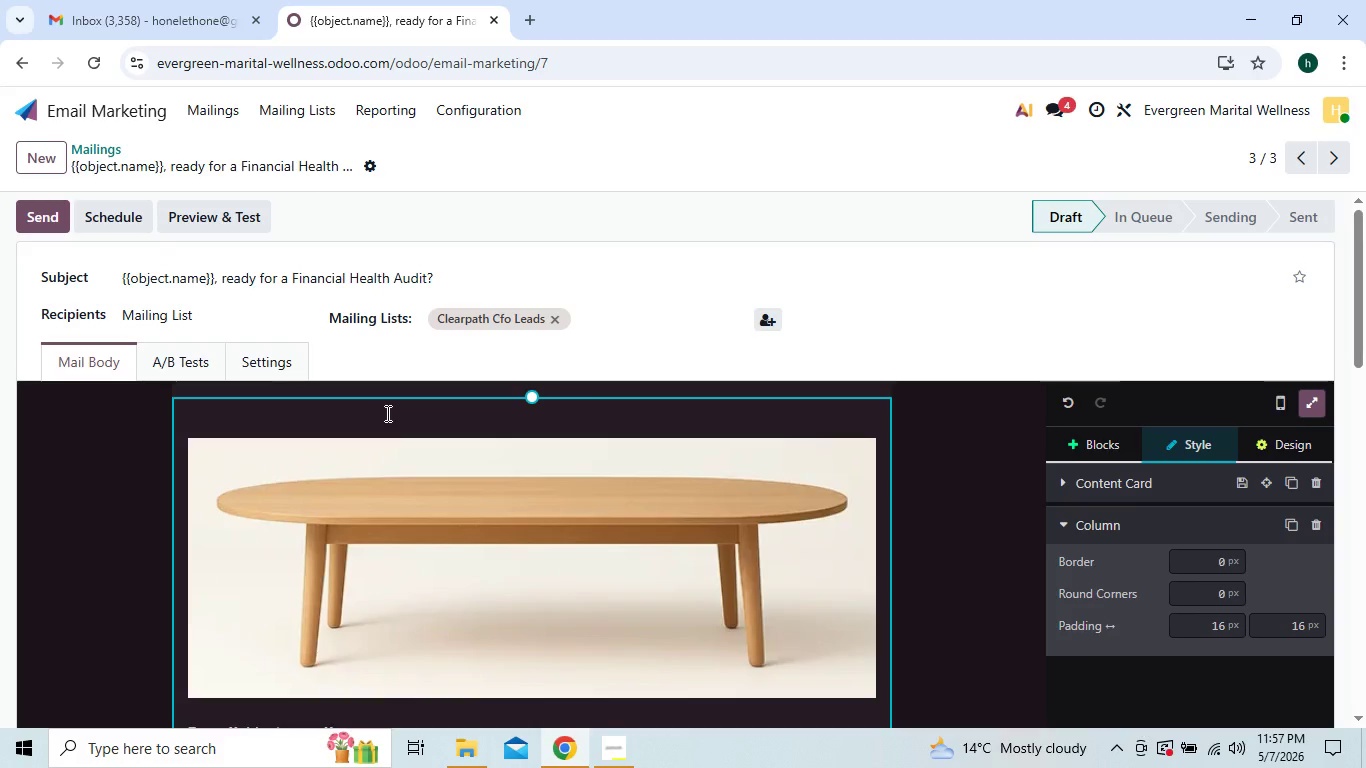 
wait(48.52)
 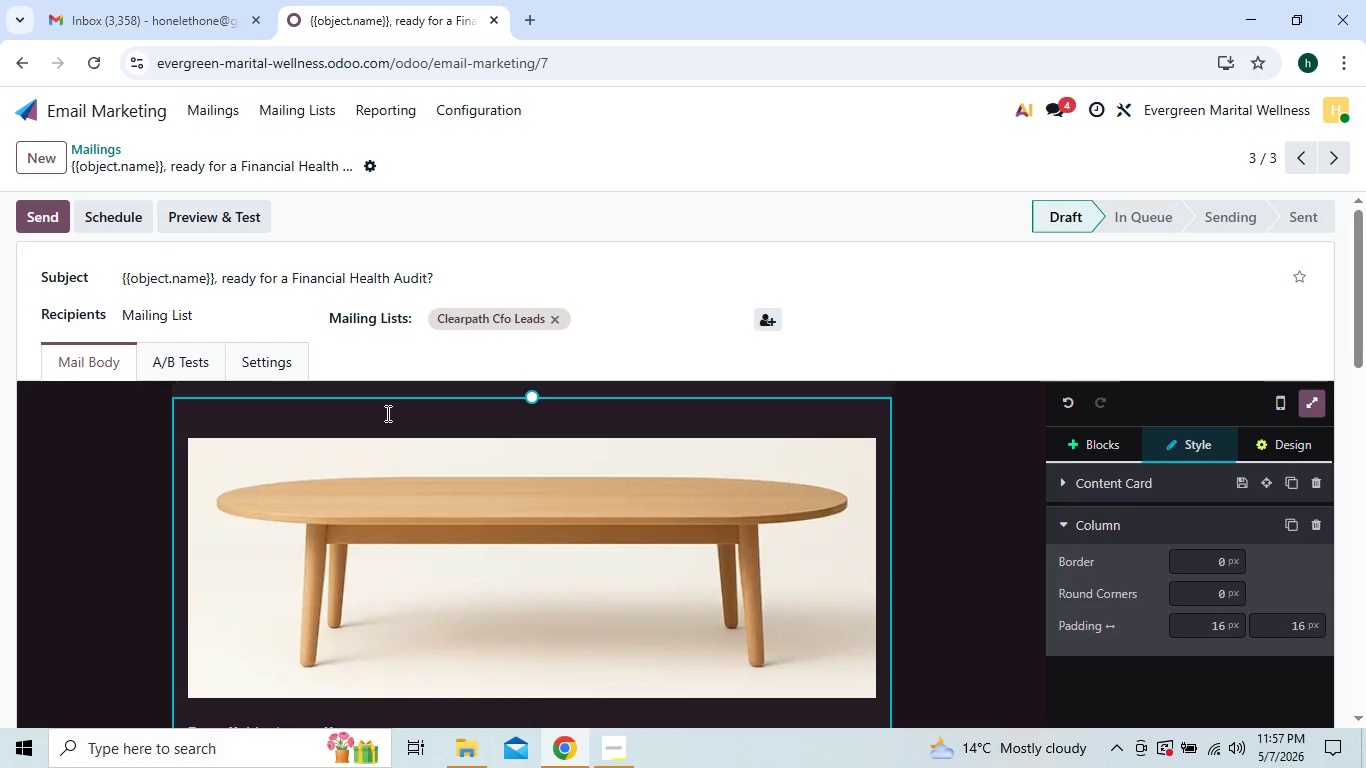 
double_click([952, 562])
 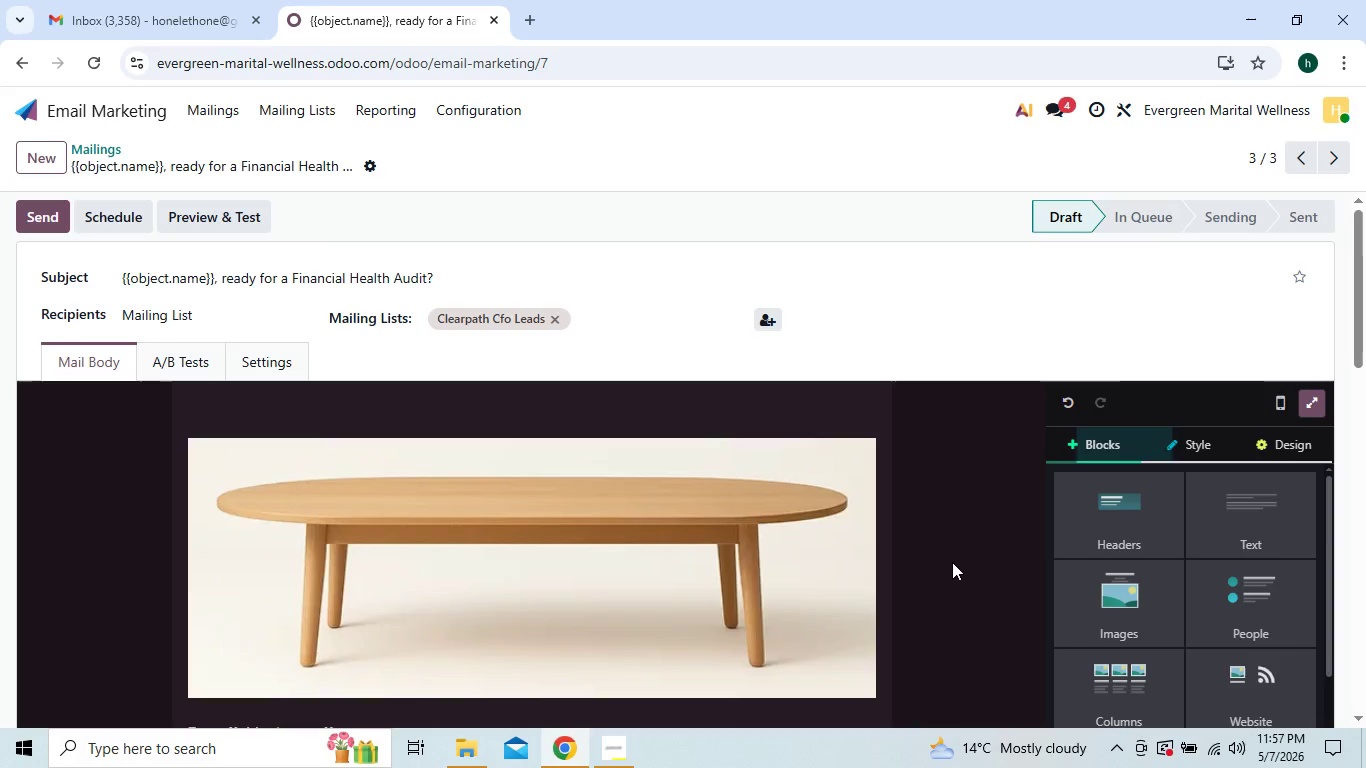 
triple_click([952, 562])
 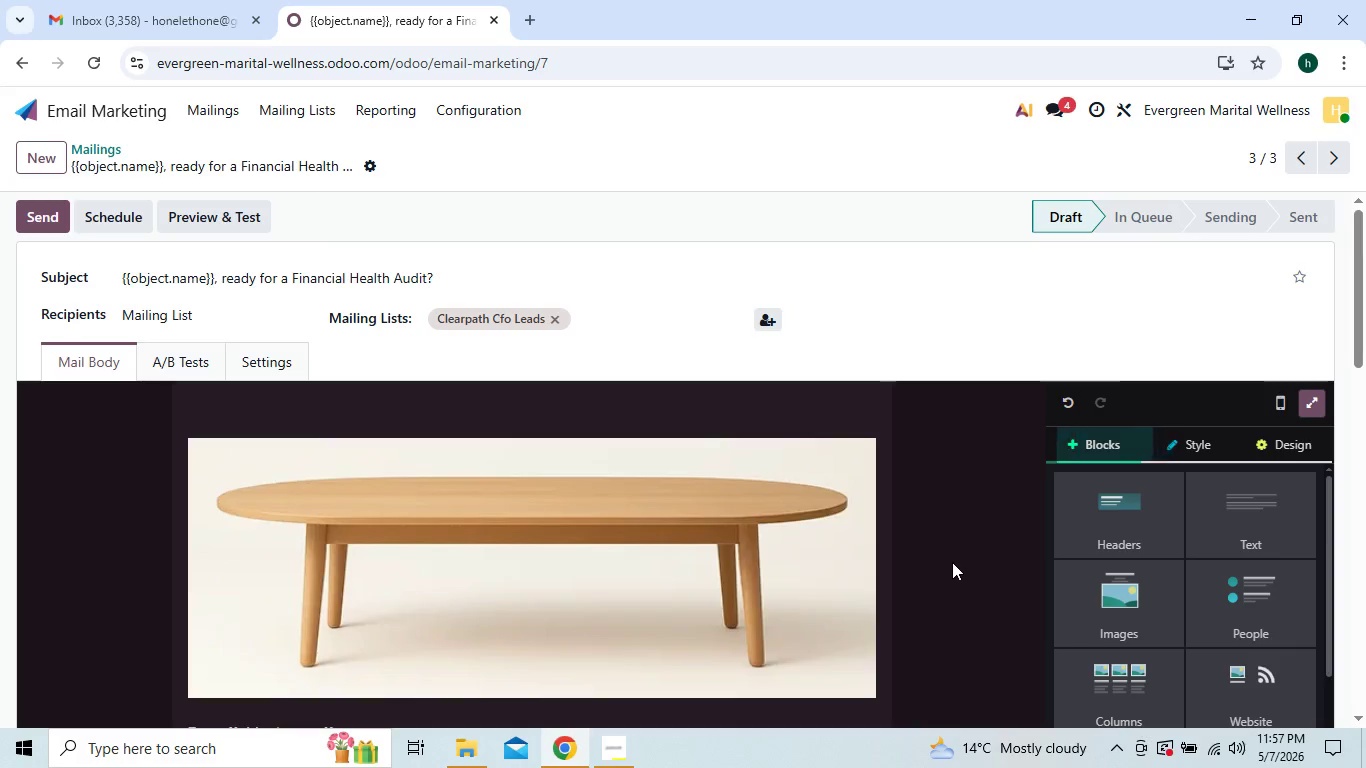 
triple_click([952, 562])
 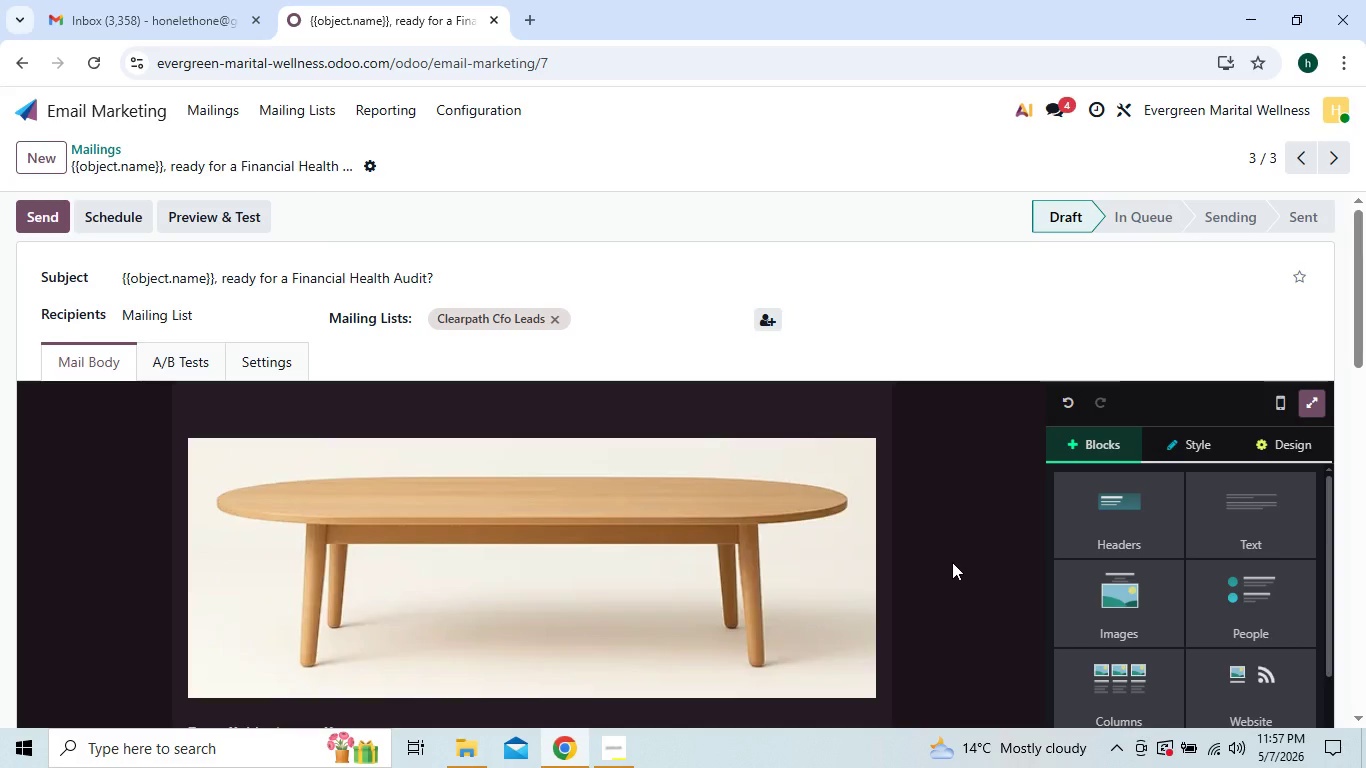 
left_click([952, 562])
 